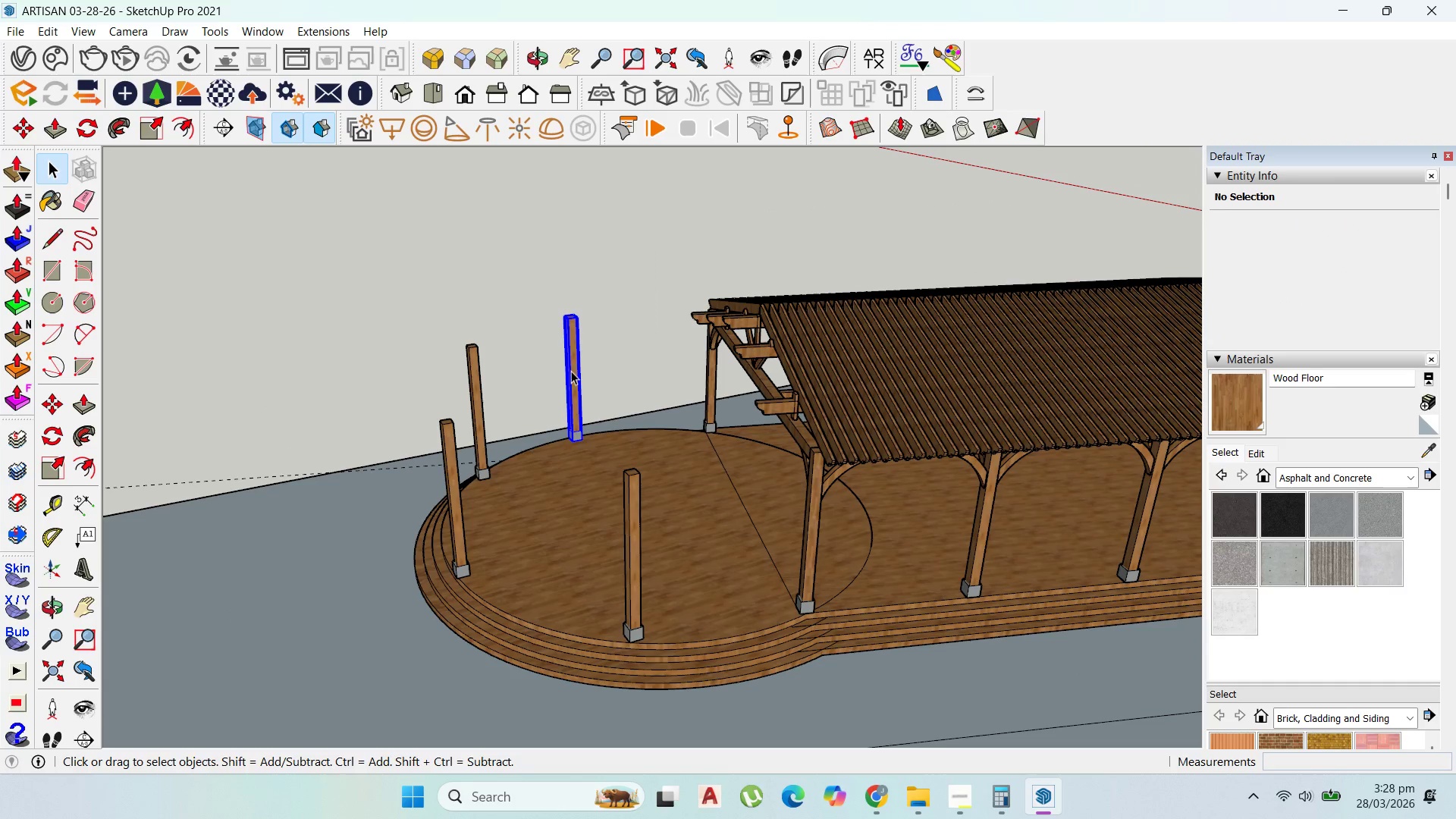 
hold_key(key=ShiftLeft, duration=1.5)
left_click([474, 392])
 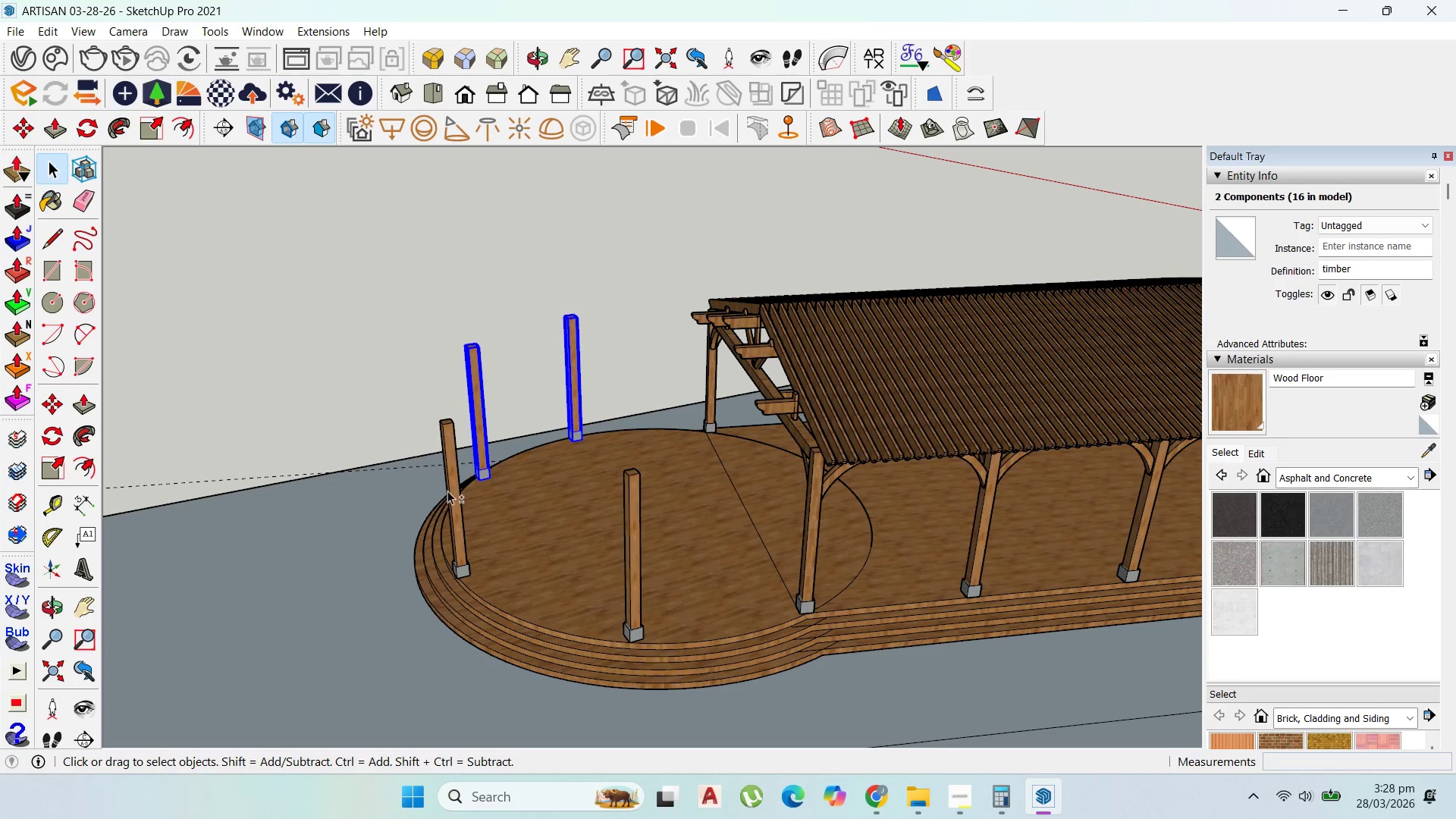 
hold_key(key=ShiftLeft, duration=1.5)
left_click([450, 491])
 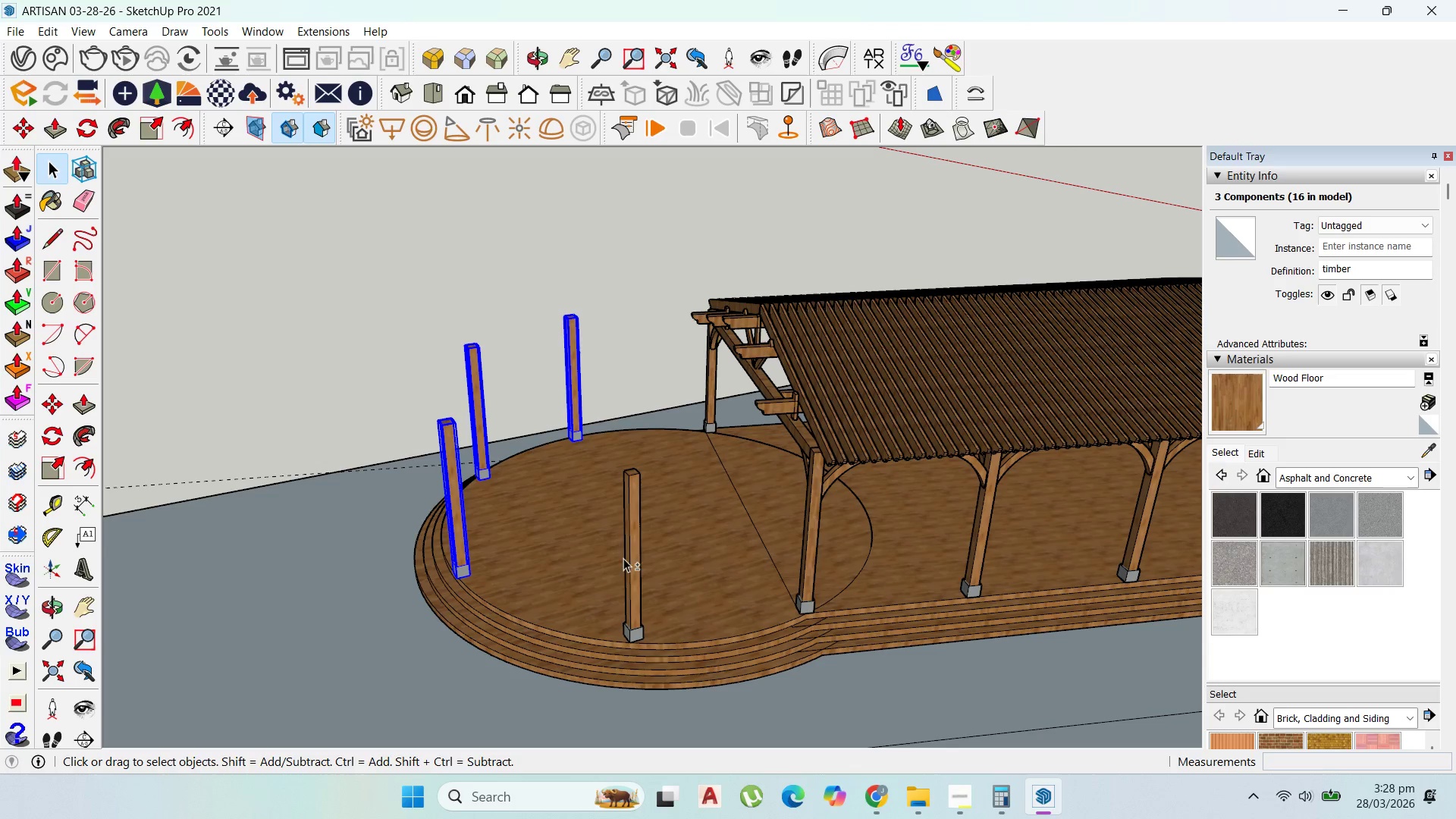 
left_click([626, 560])
 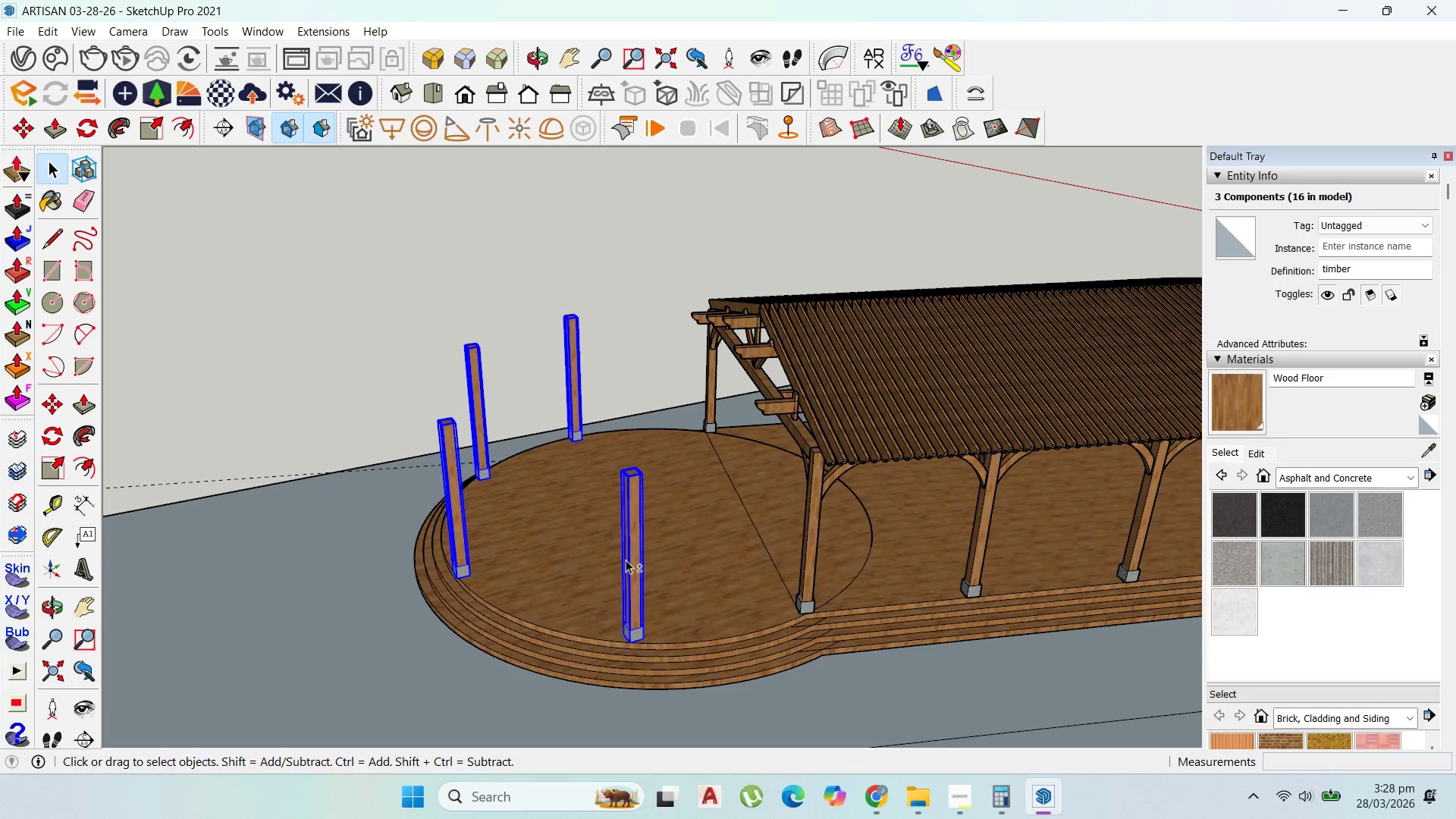 
hold_key(key=ShiftLeft, duration=0.38)
 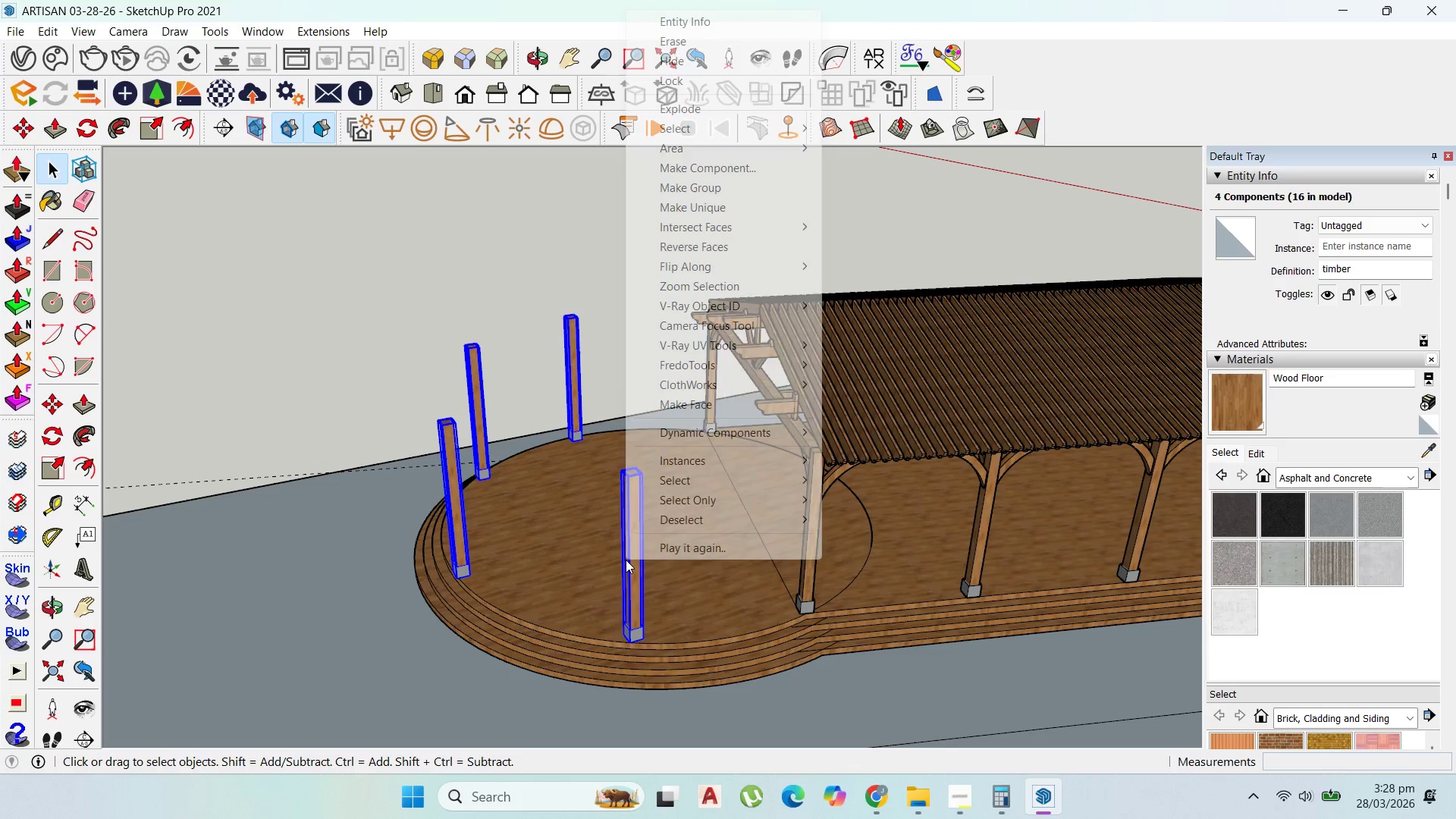 
right_click([626, 560])
 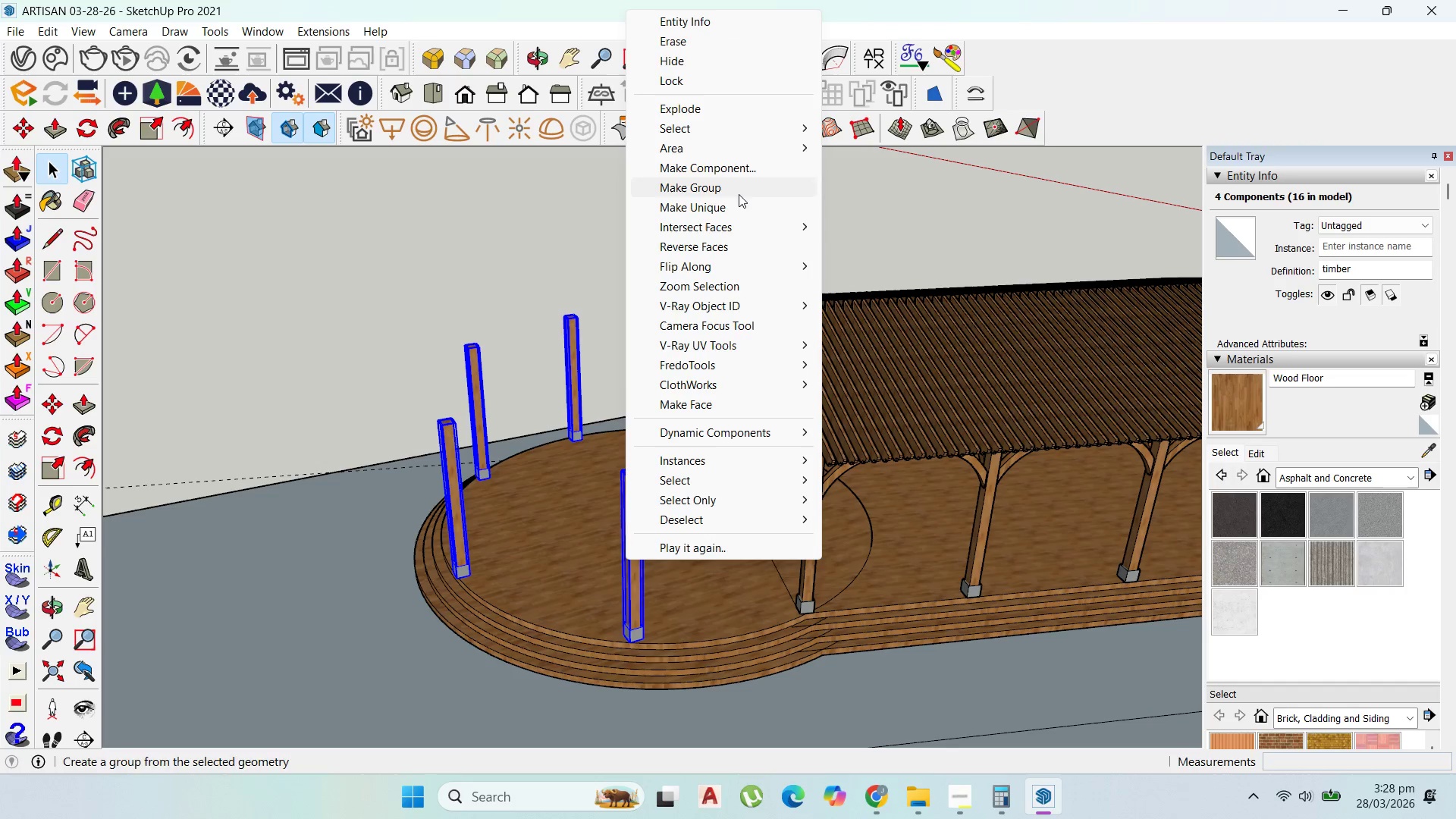 
left_click([736, 202])
 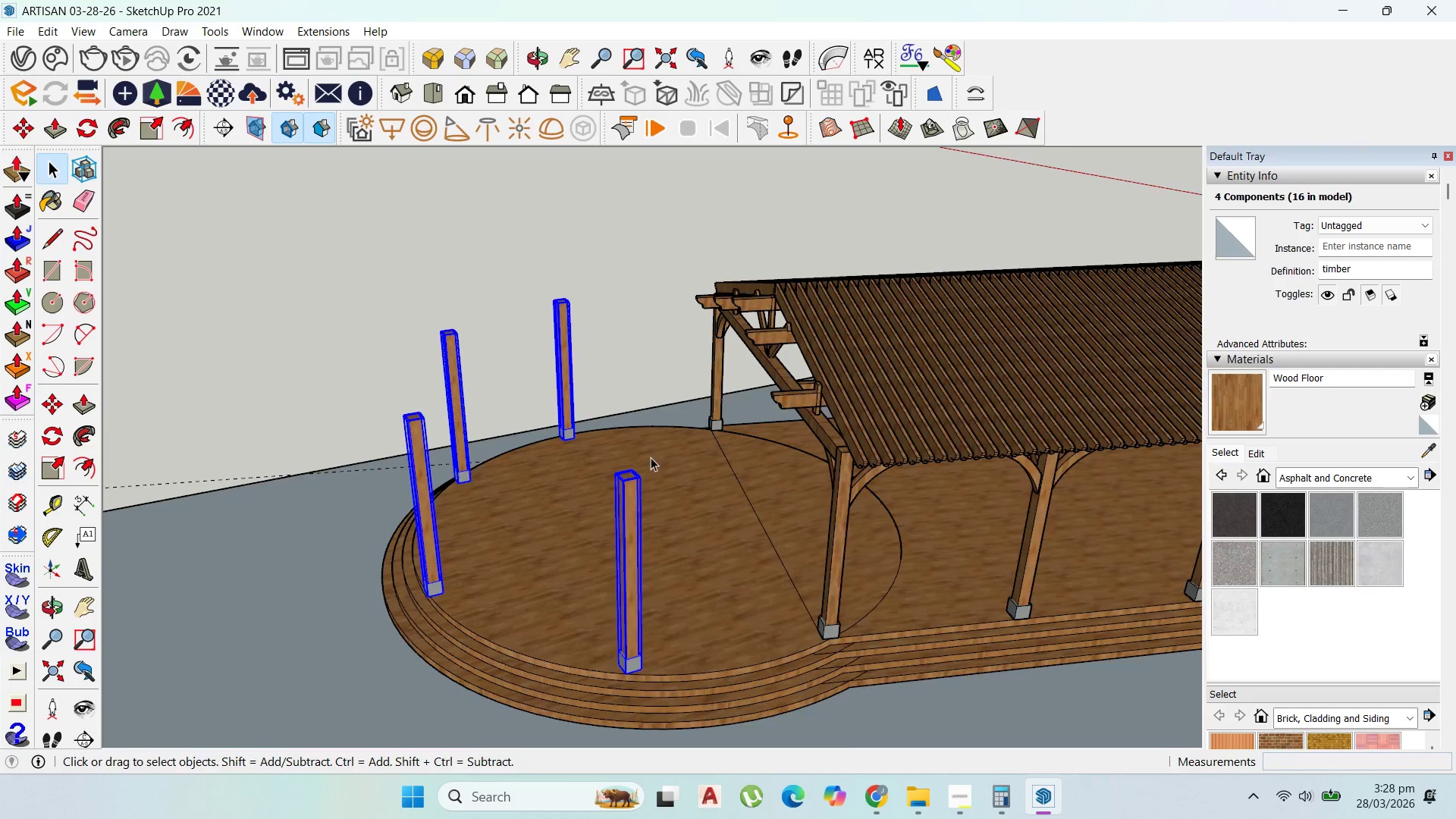 
scroll: coordinate [649, 457], scroll_direction: up, amount: 2.0
 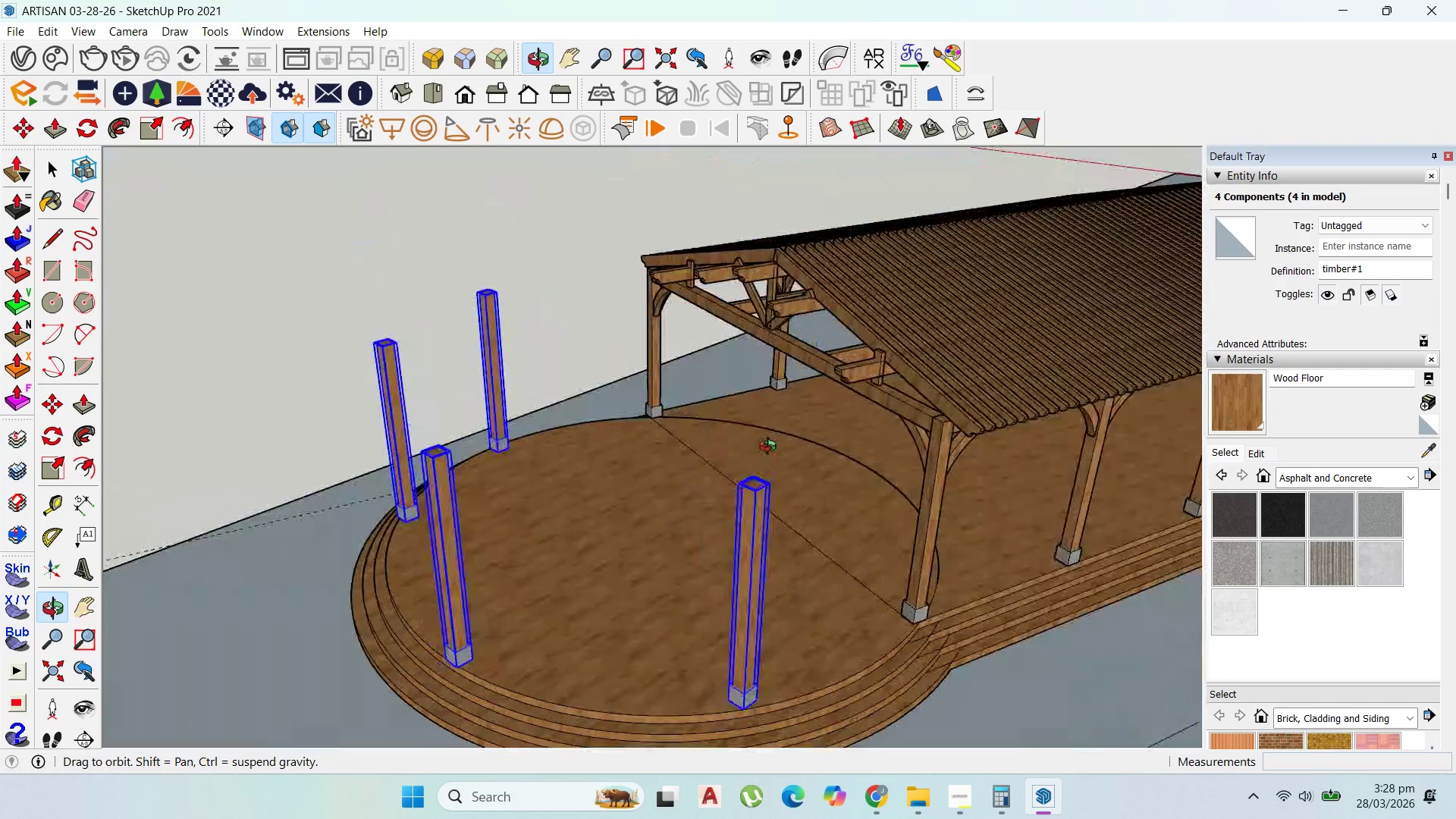 
scroll: coordinate [919, 502], scroll_direction: none, amount: 0.0
 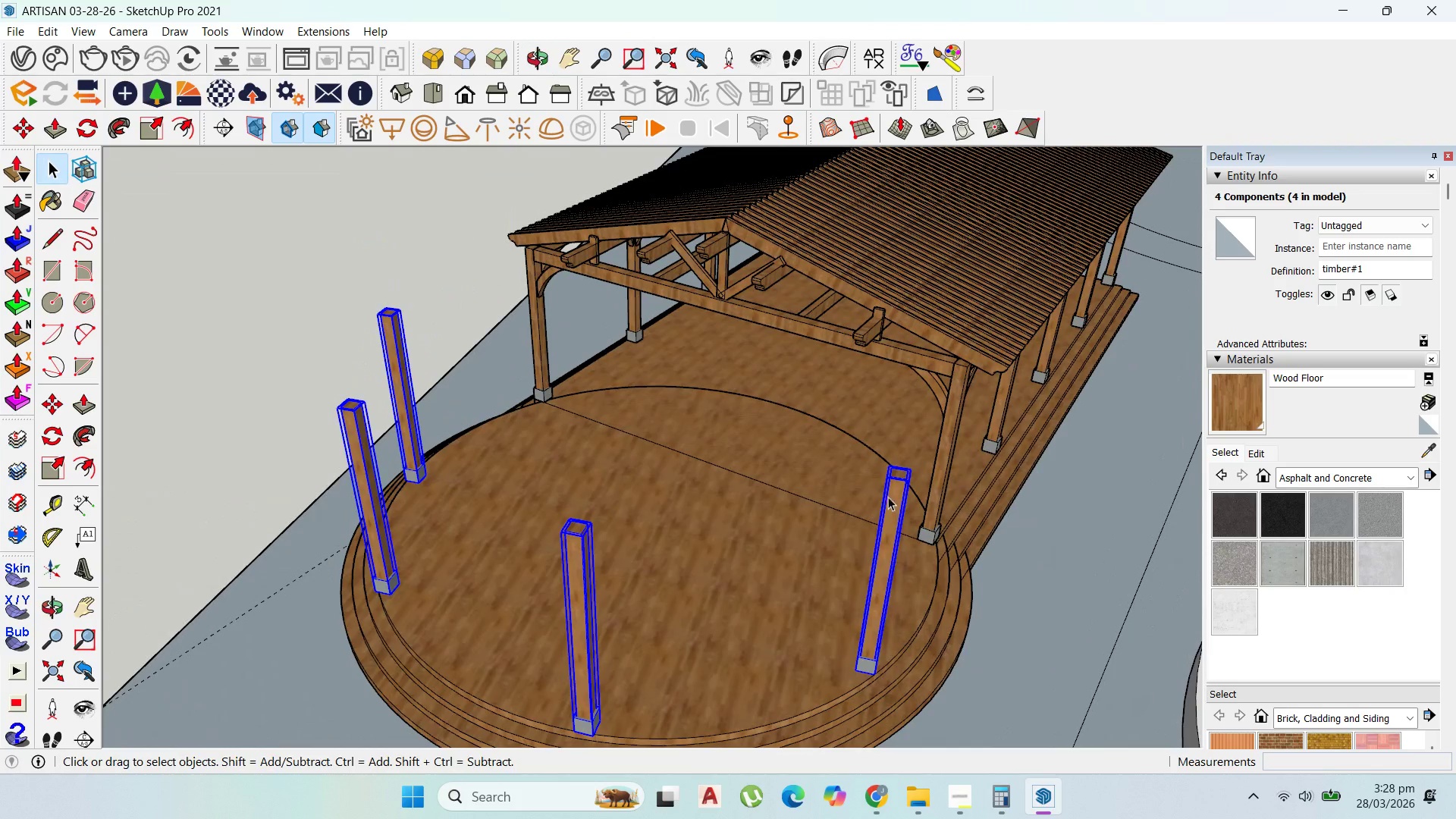 
scroll: coordinate [879, 475], scroll_direction: down, amount: 4.0
 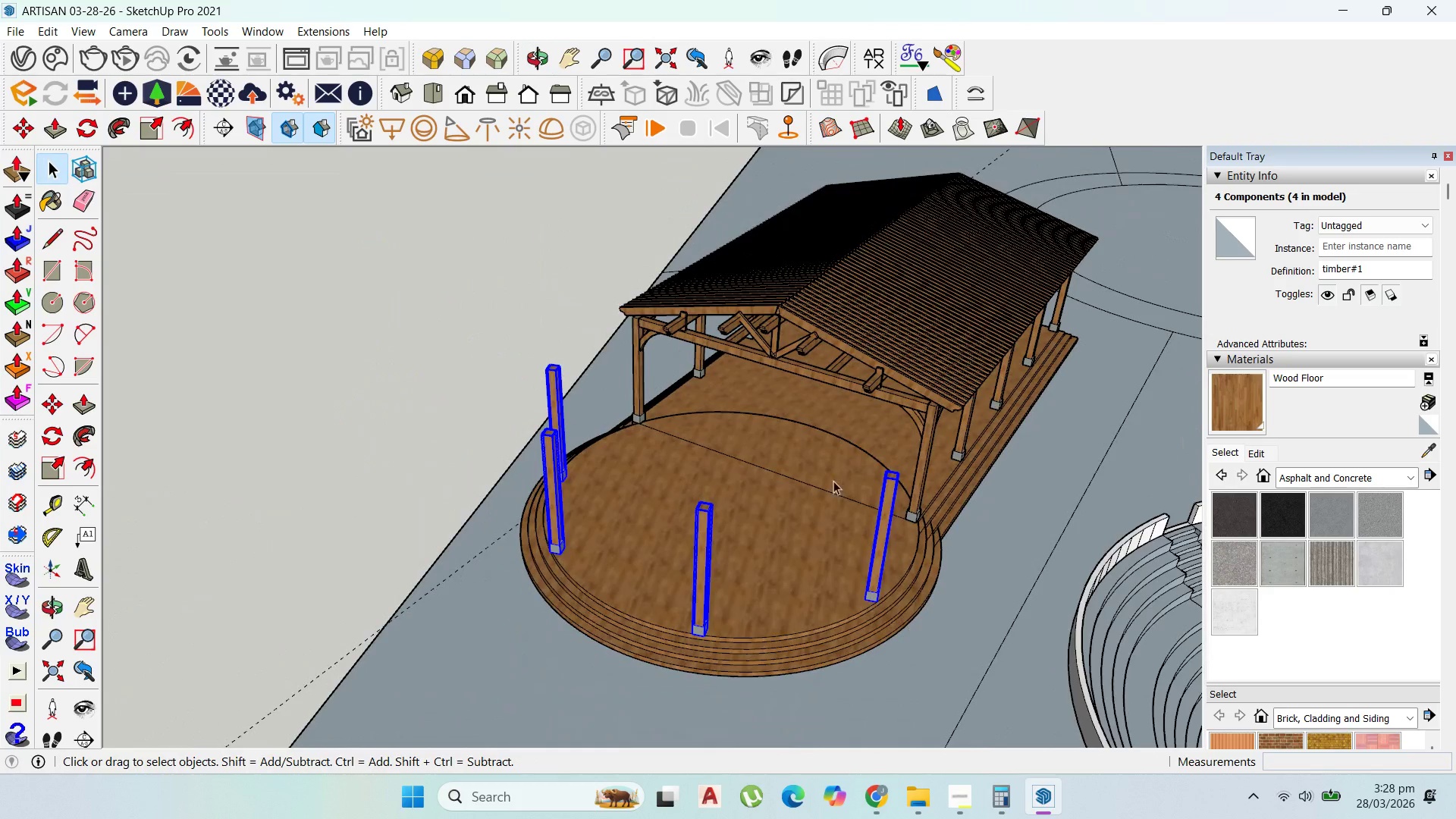 
scroll: coordinate [829, 625], scroll_direction: up, amount: 5.0
 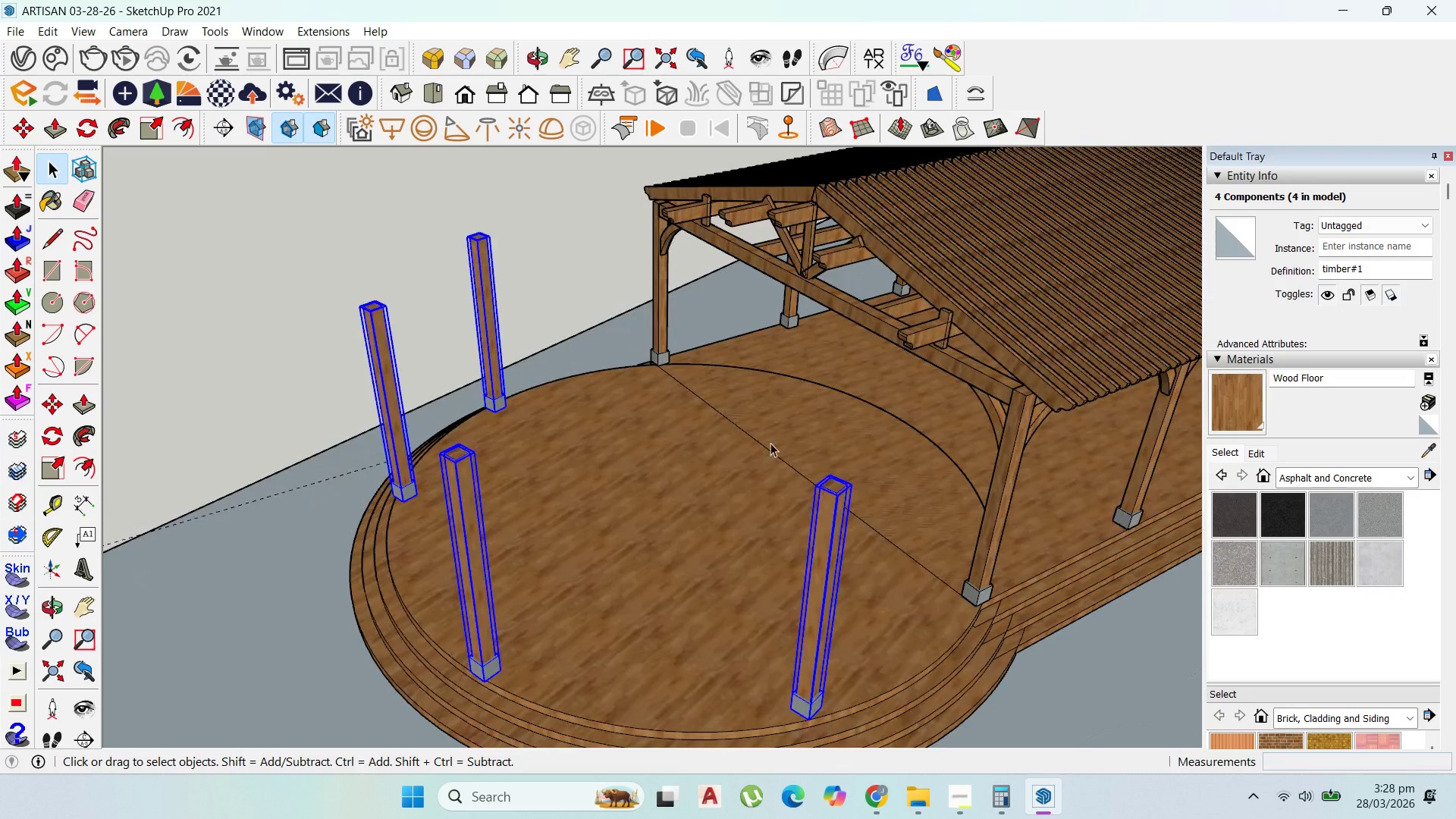 
scroll: coordinate [717, 398], scroll_direction: down, amount: 2.0
 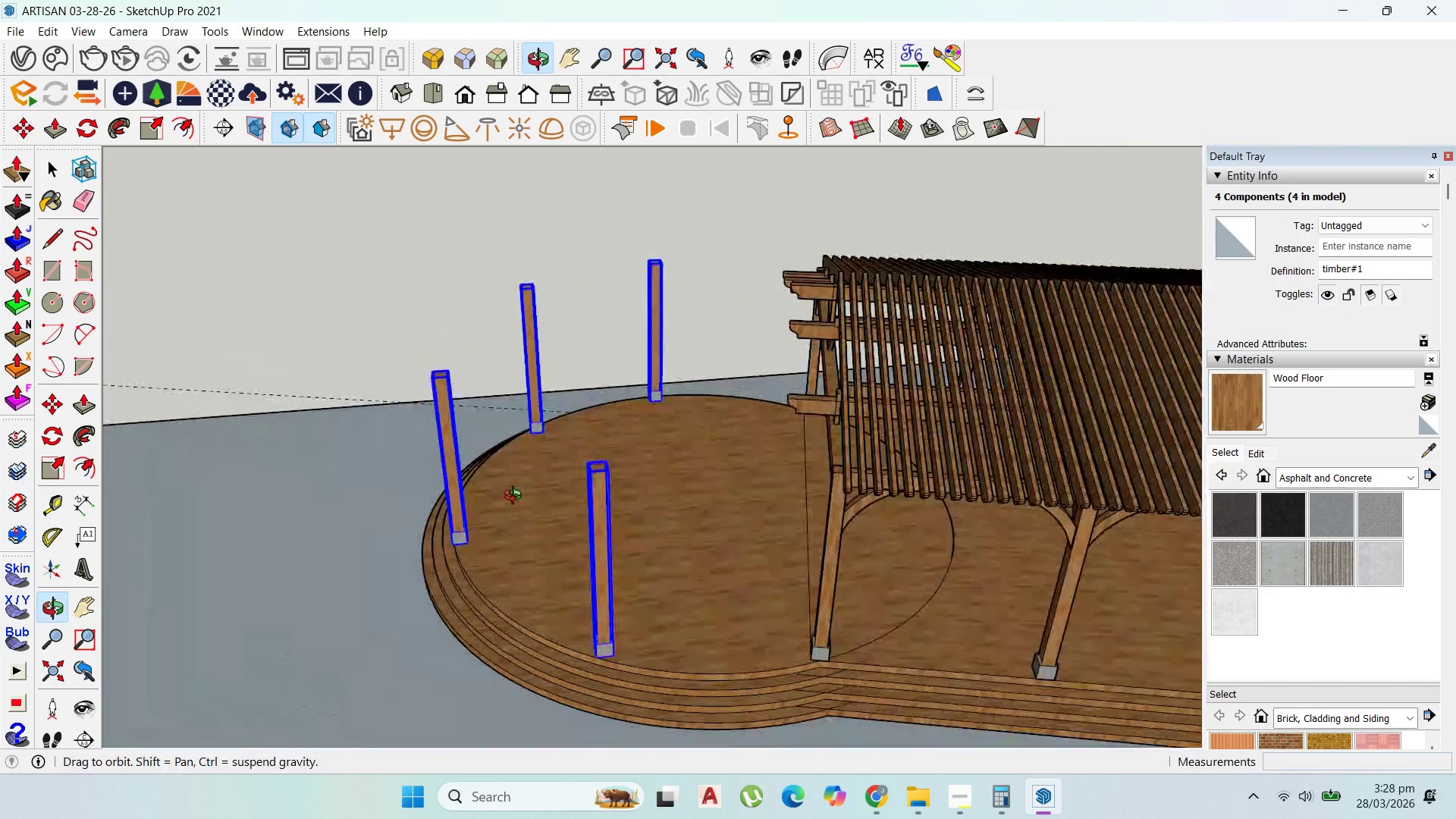 
scroll: coordinate [836, 515], scroll_direction: up, amount: 2.0
 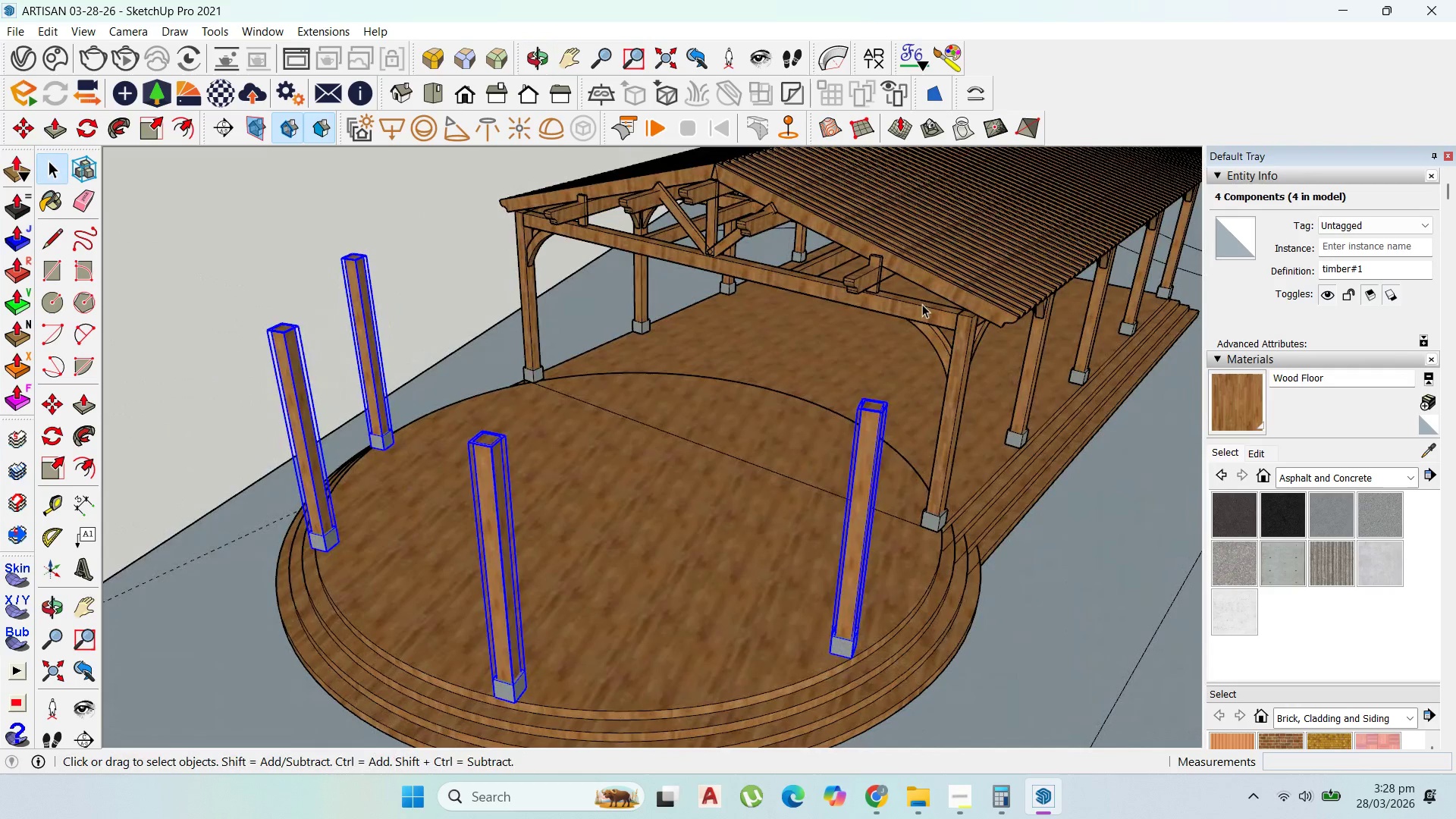 
double_click([922, 304])
 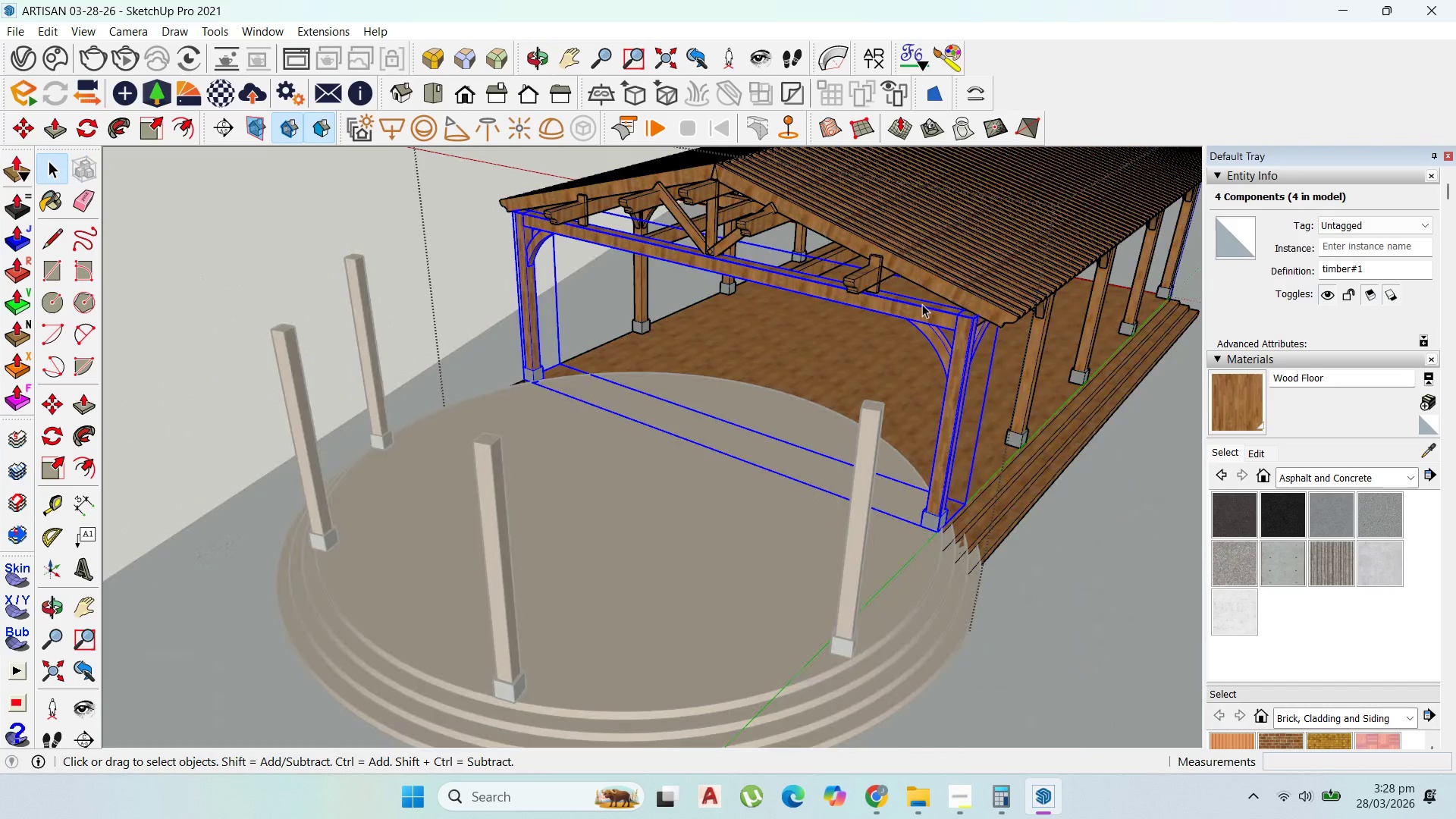 
triple_click([922, 304])
 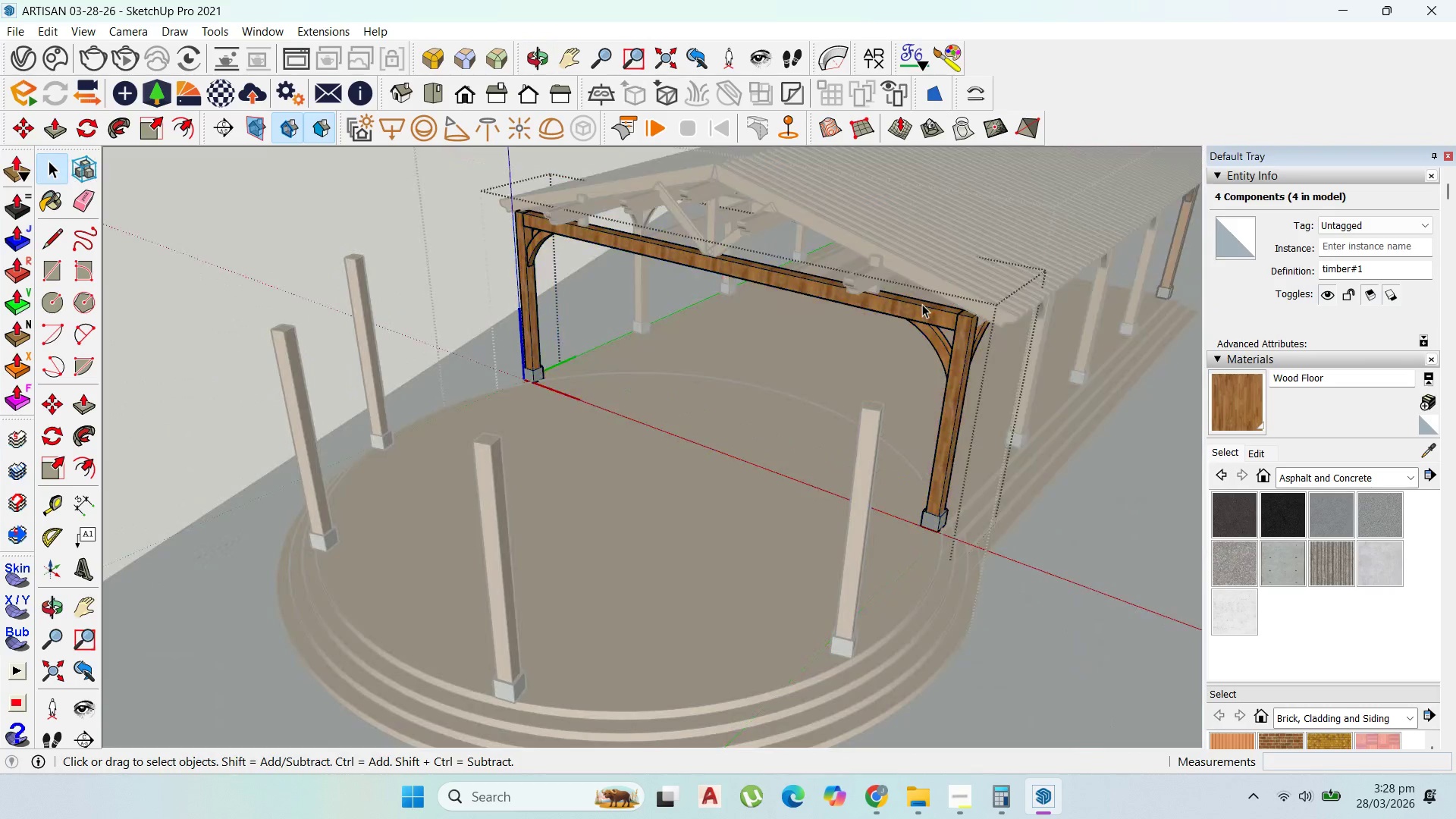 
triple_click([922, 304])
 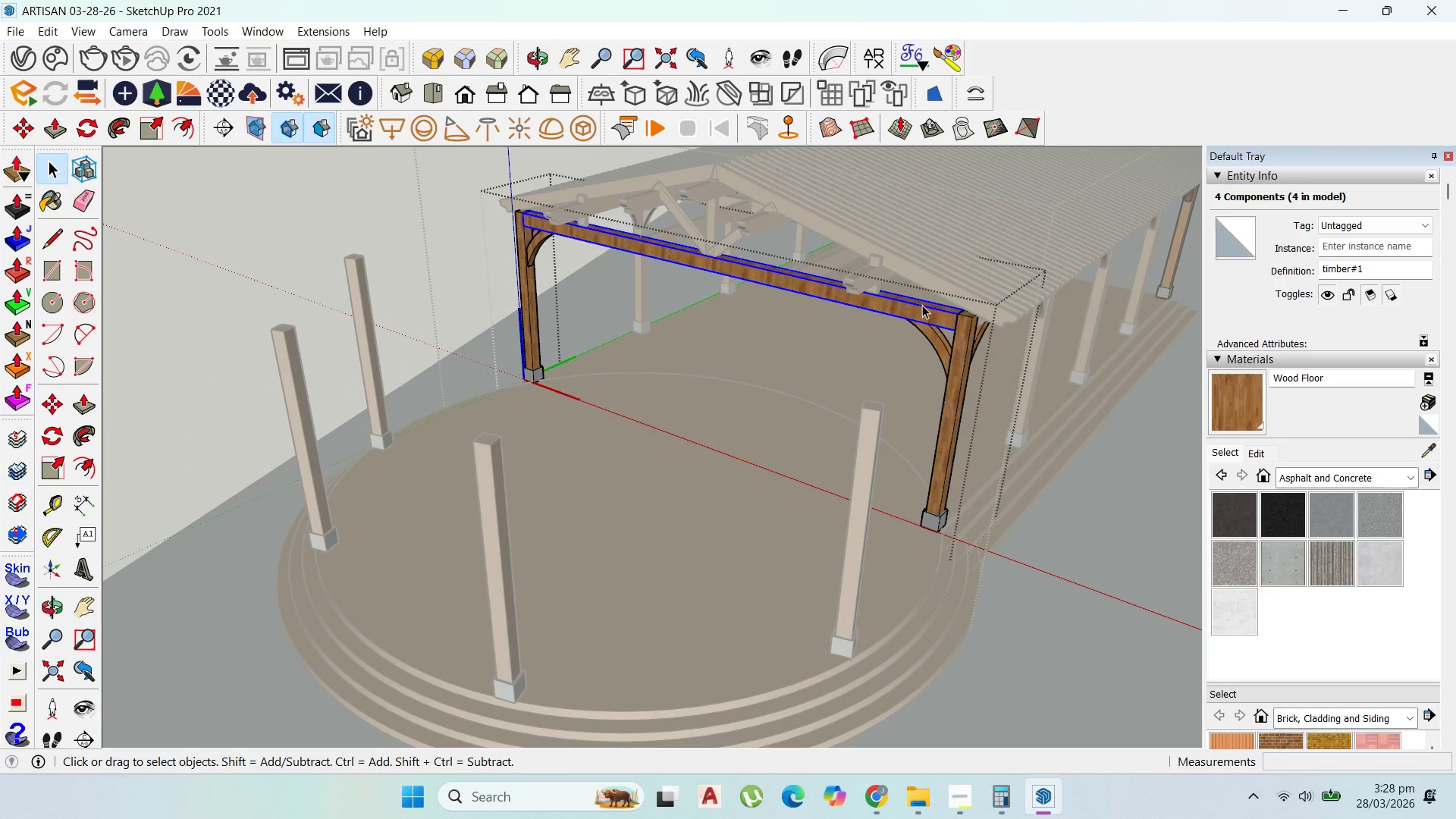 
triple_click([922, 304])
 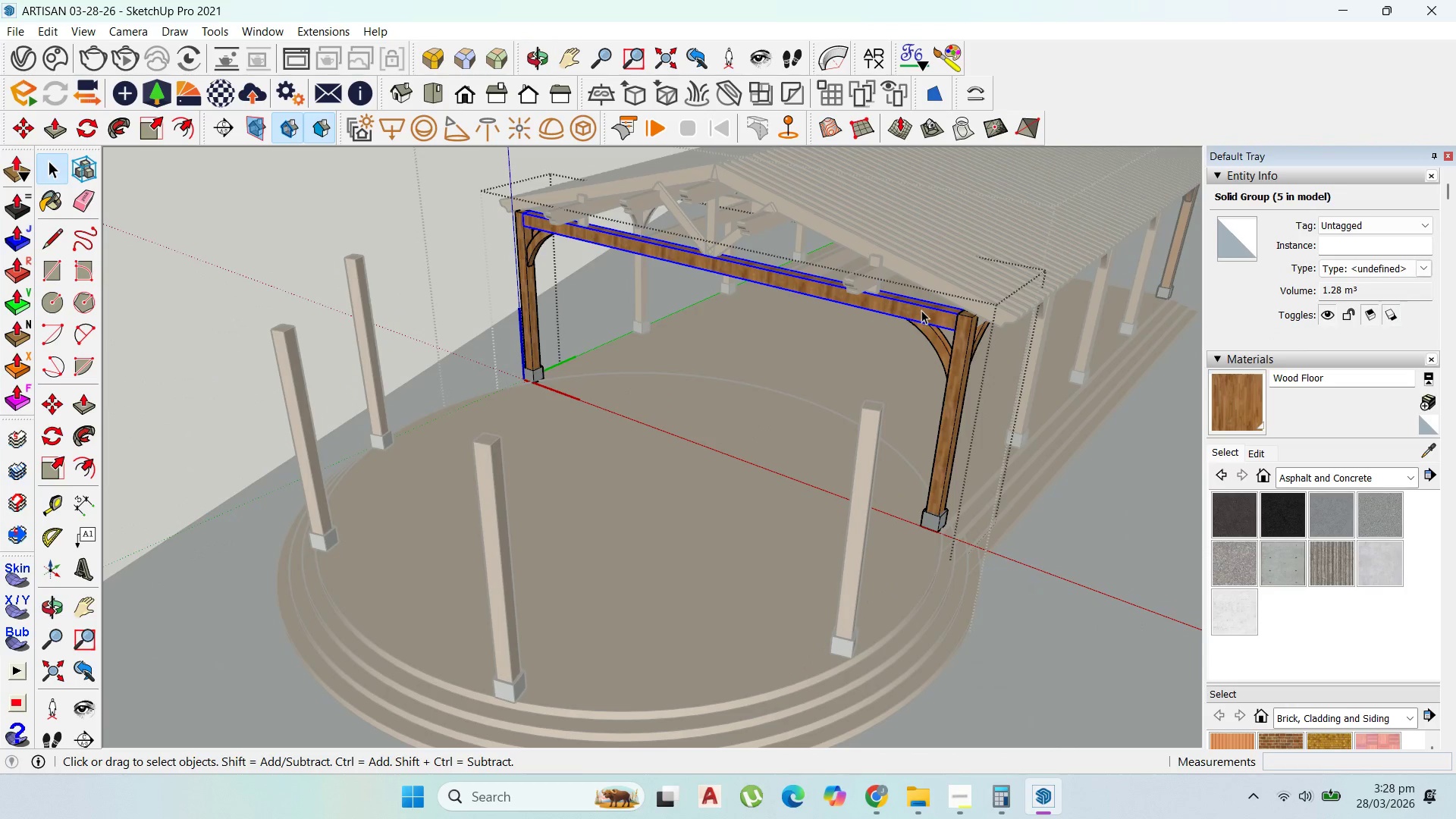 
key(Control+V)
 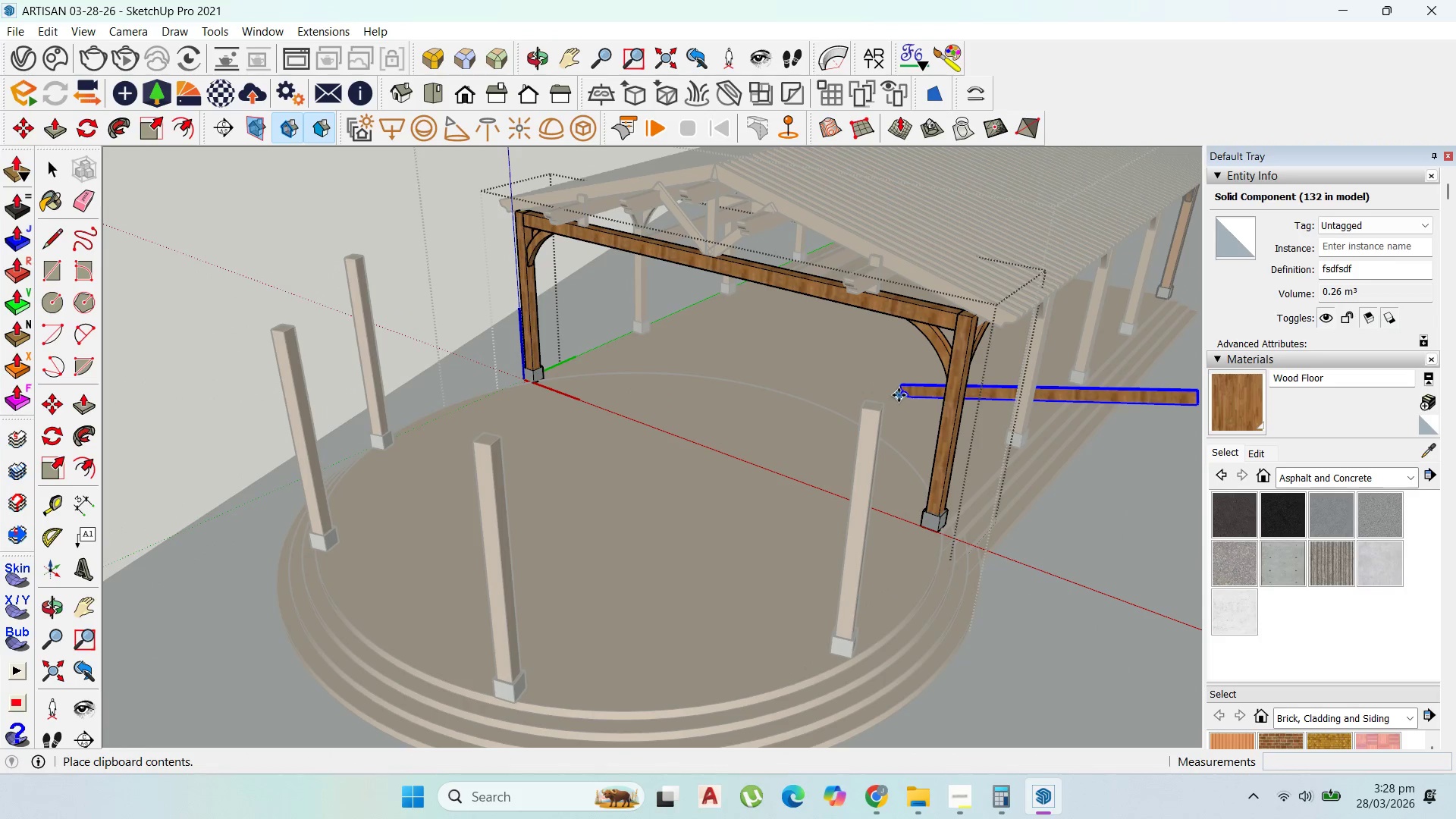 
key(Escape)
 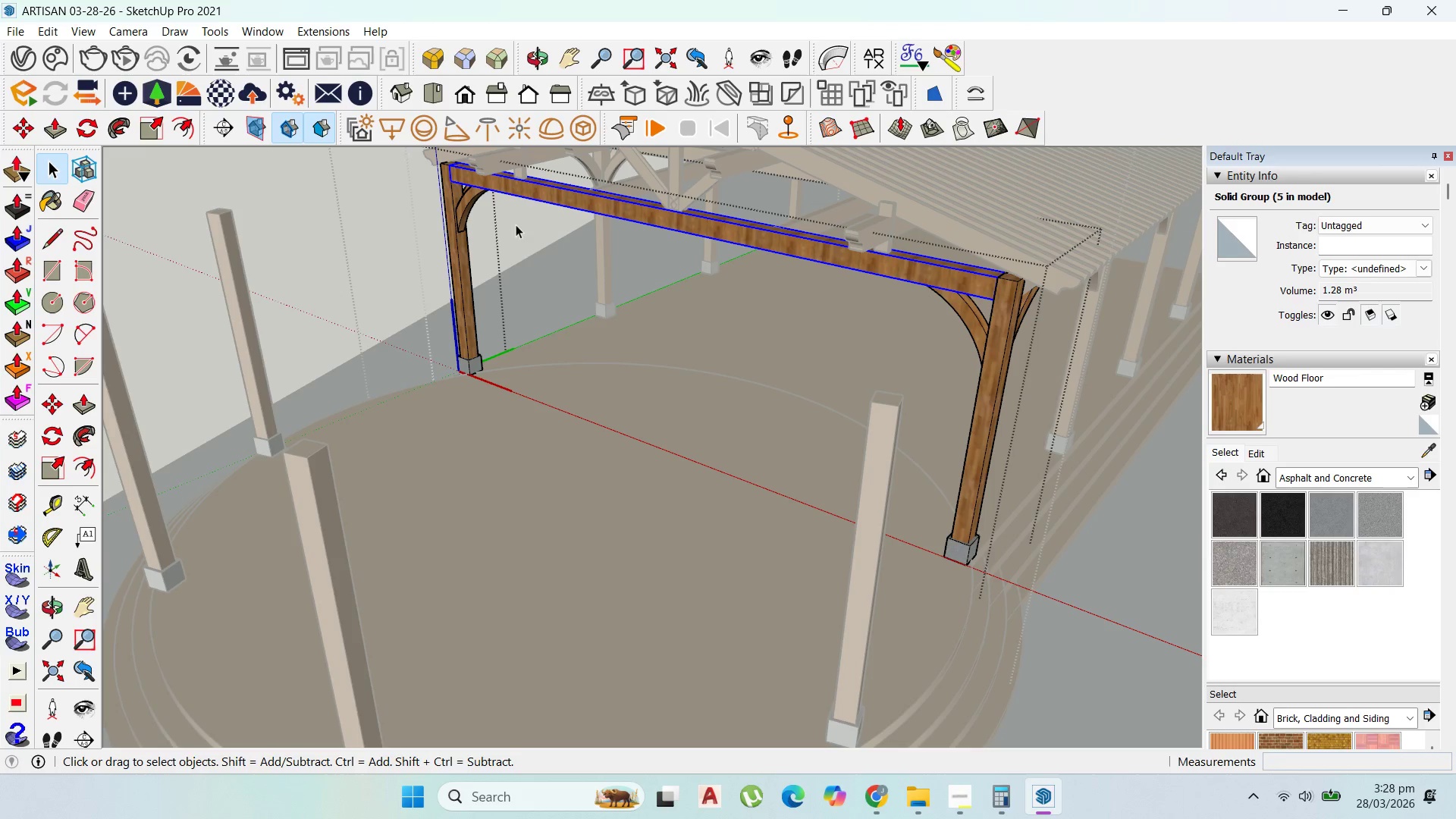 
scroll: coordinate [839, 422], scroll_direction: up, amount: 2.0
 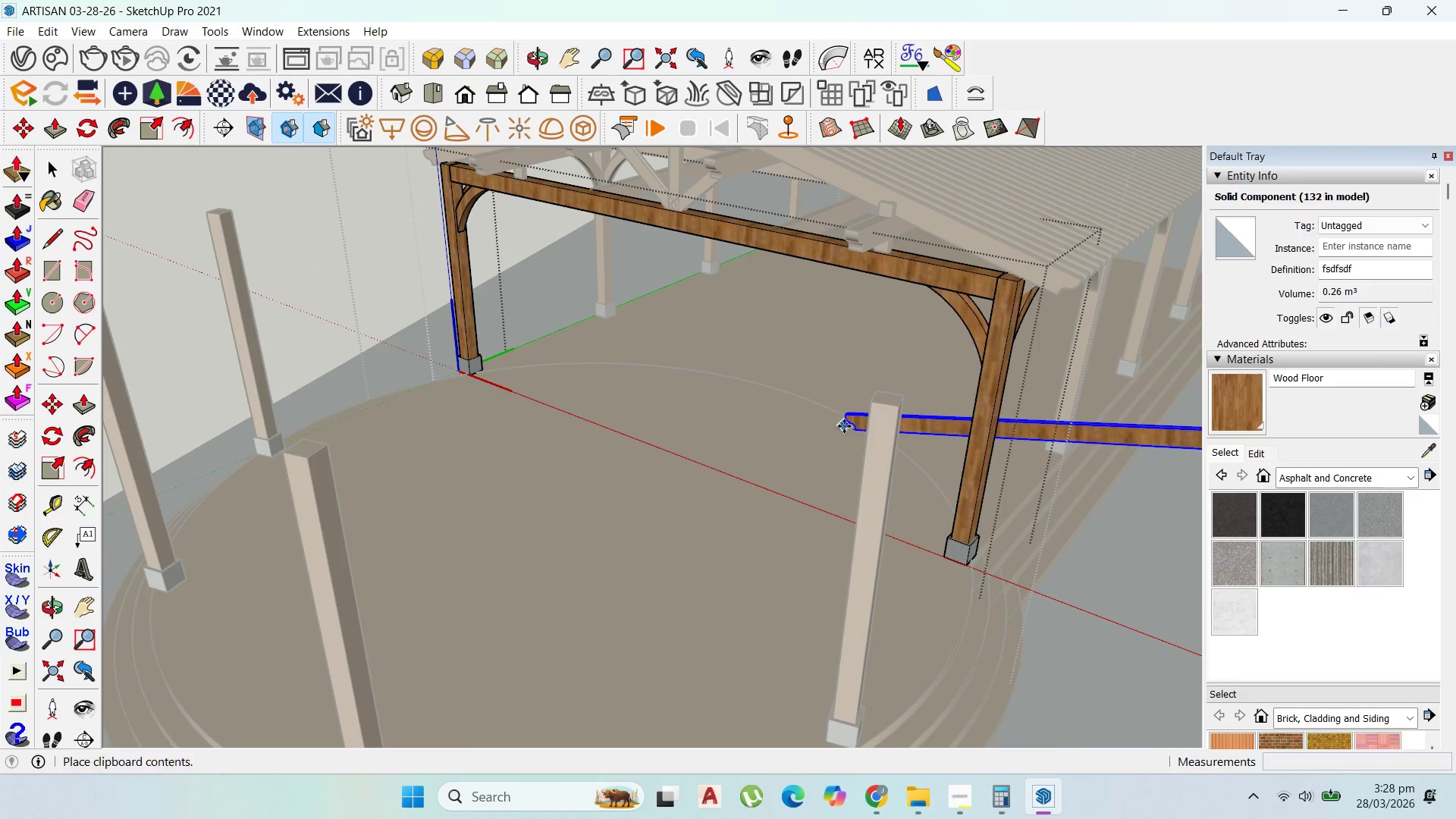 
left_click([785, 232])
 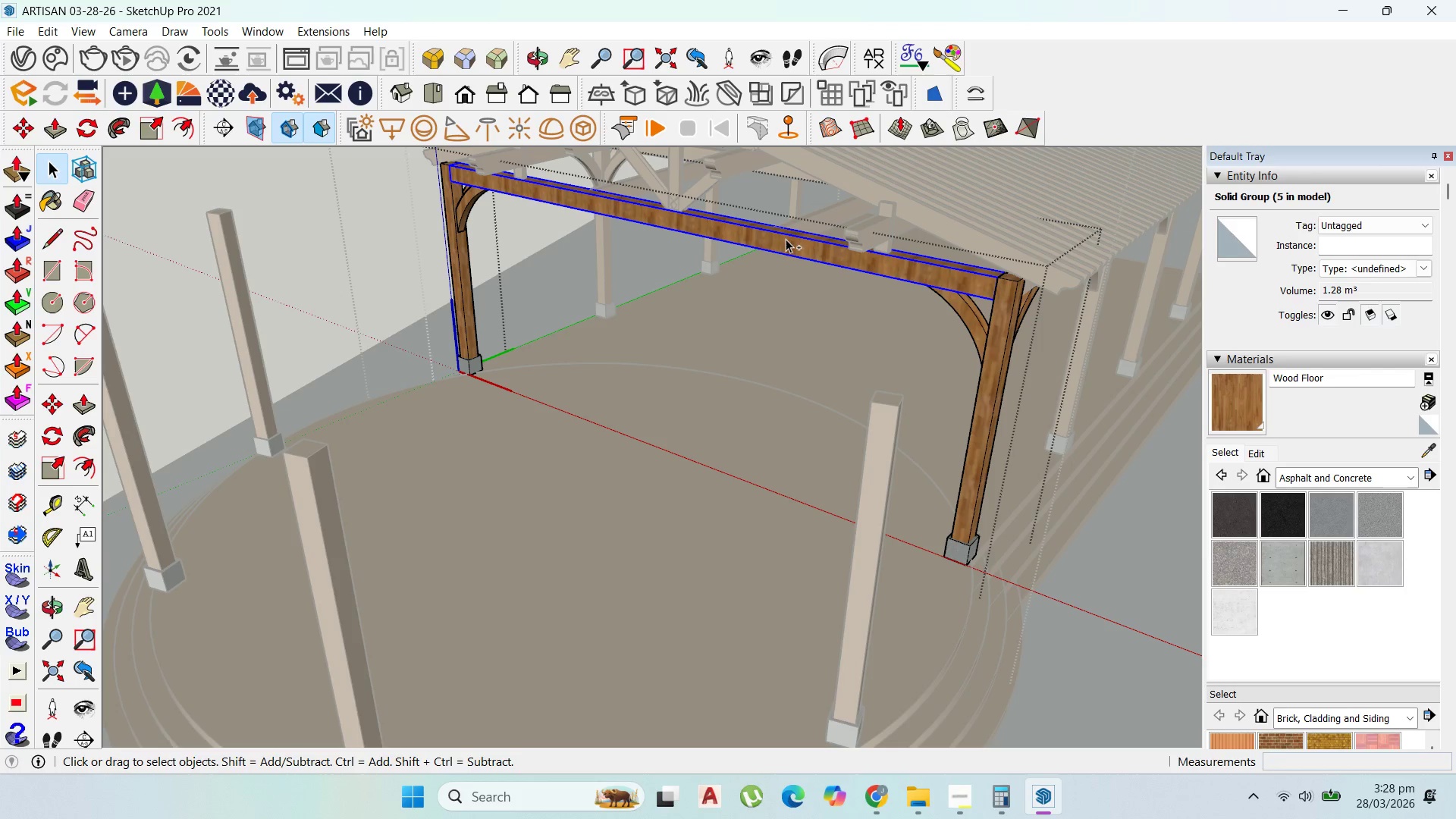 
key(Control+C)
 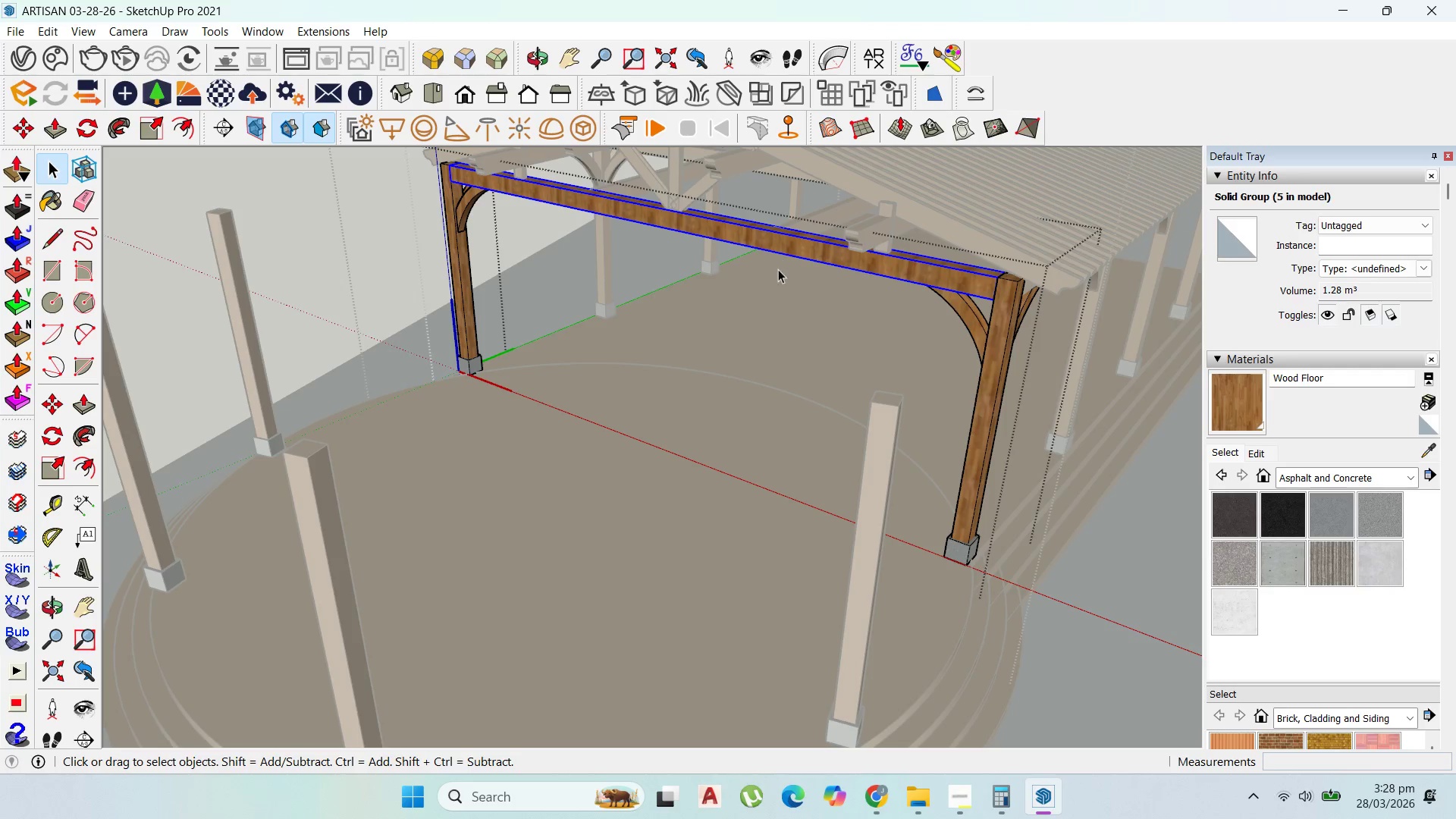 
key(Escape)
 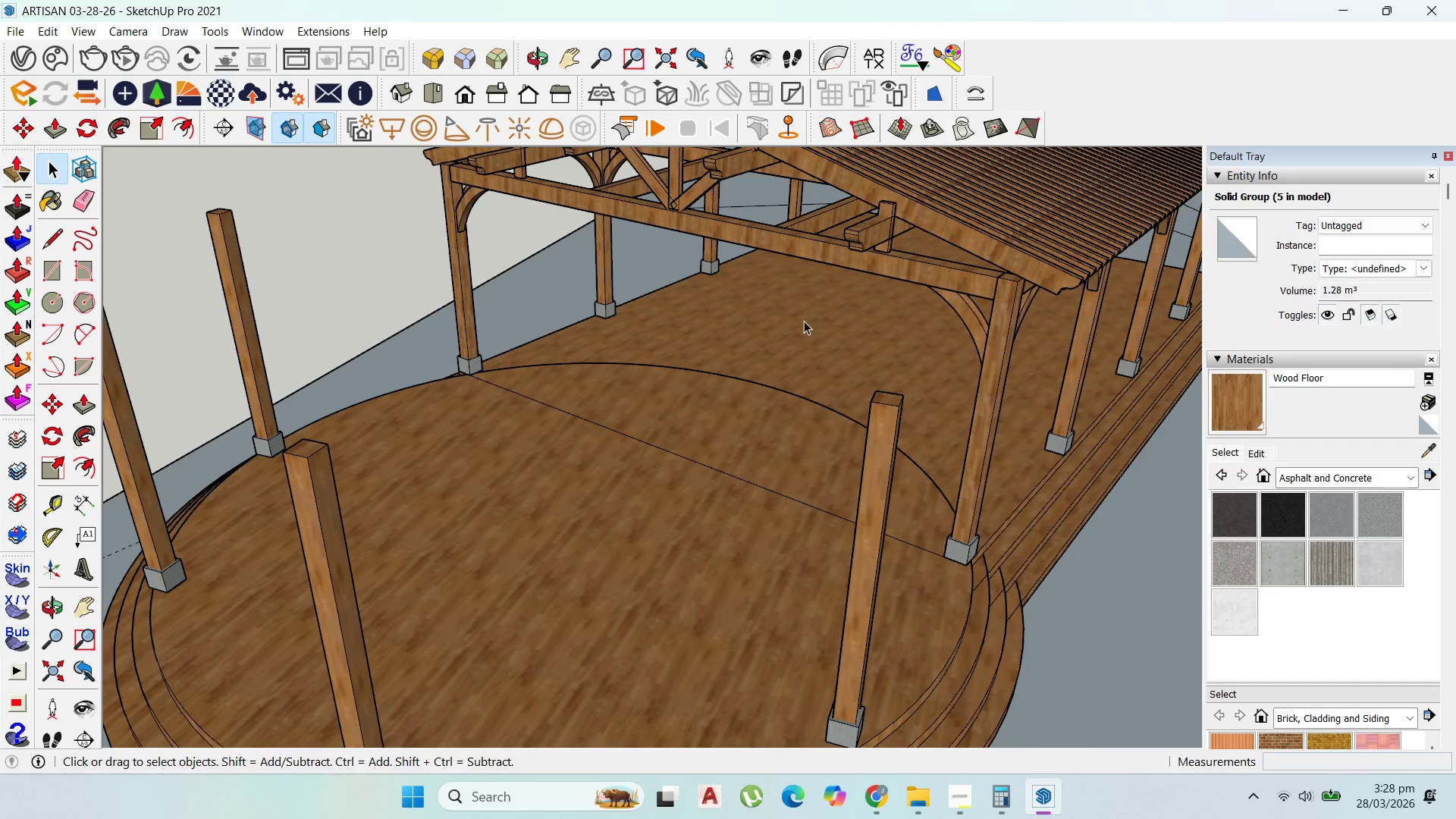 
key(Escape)
 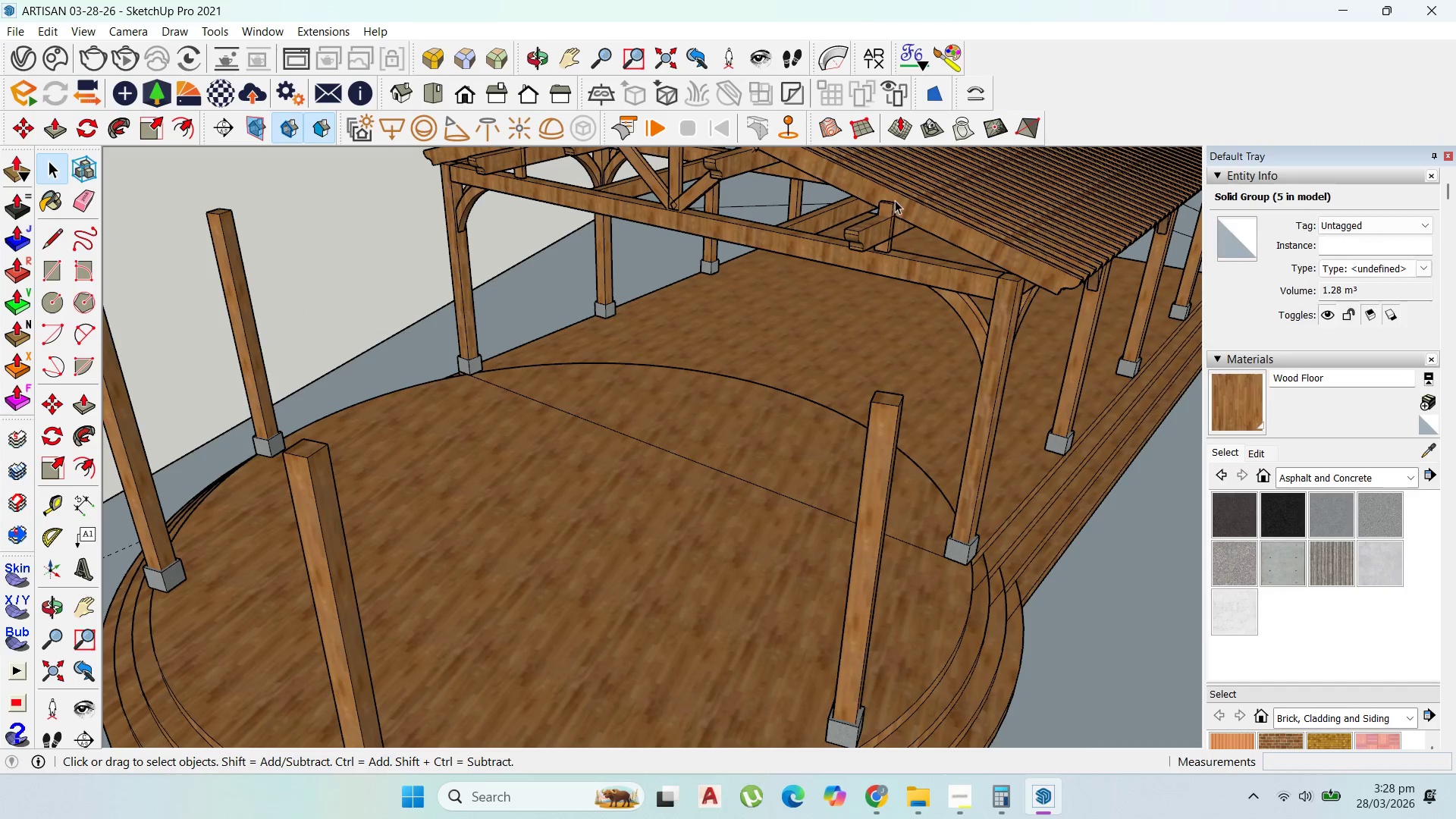 
left_click_drag(start_coordinate=[790, 0], to_coordinate=[769, 0])
 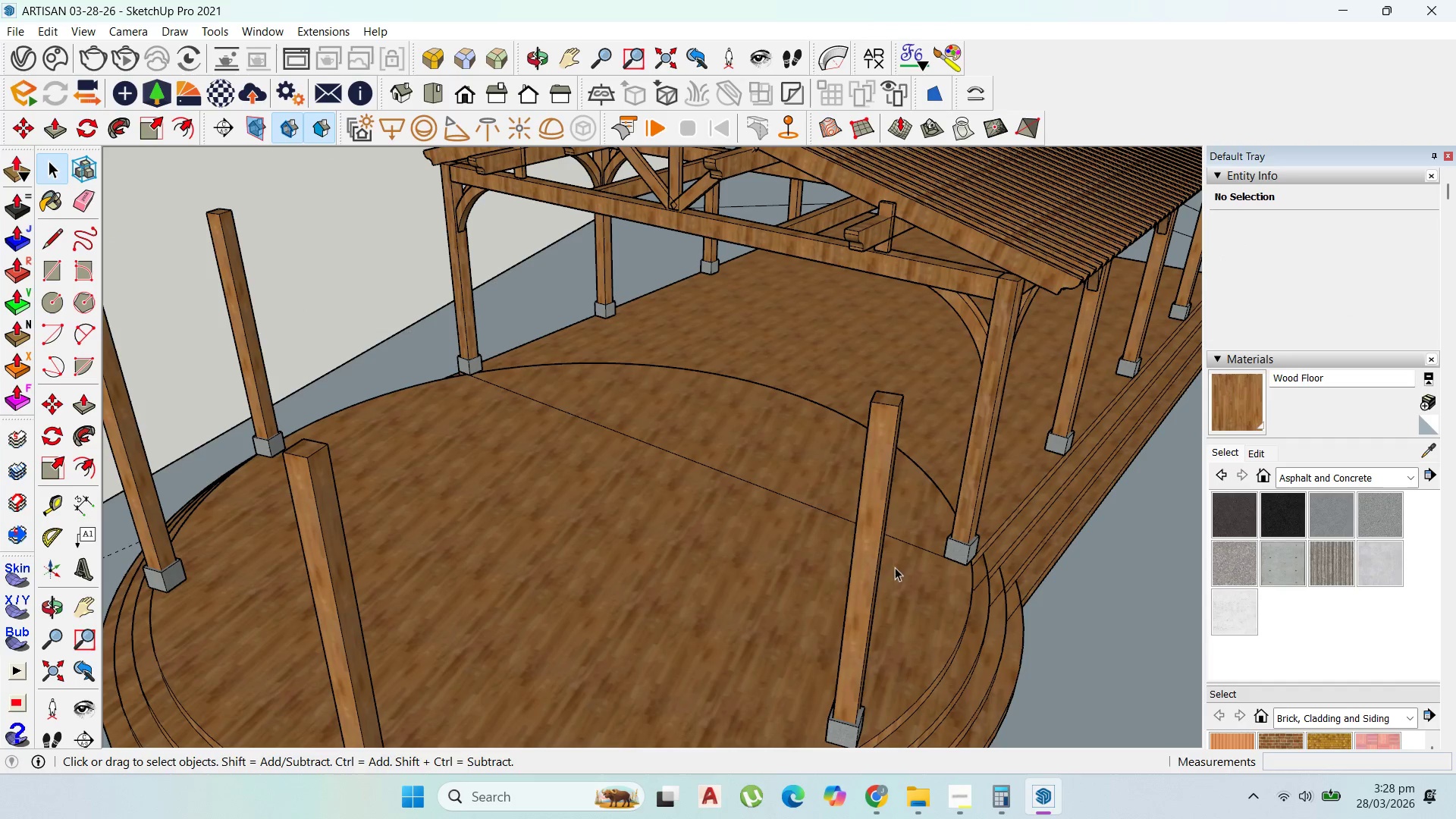 
left_click([880, 551])
 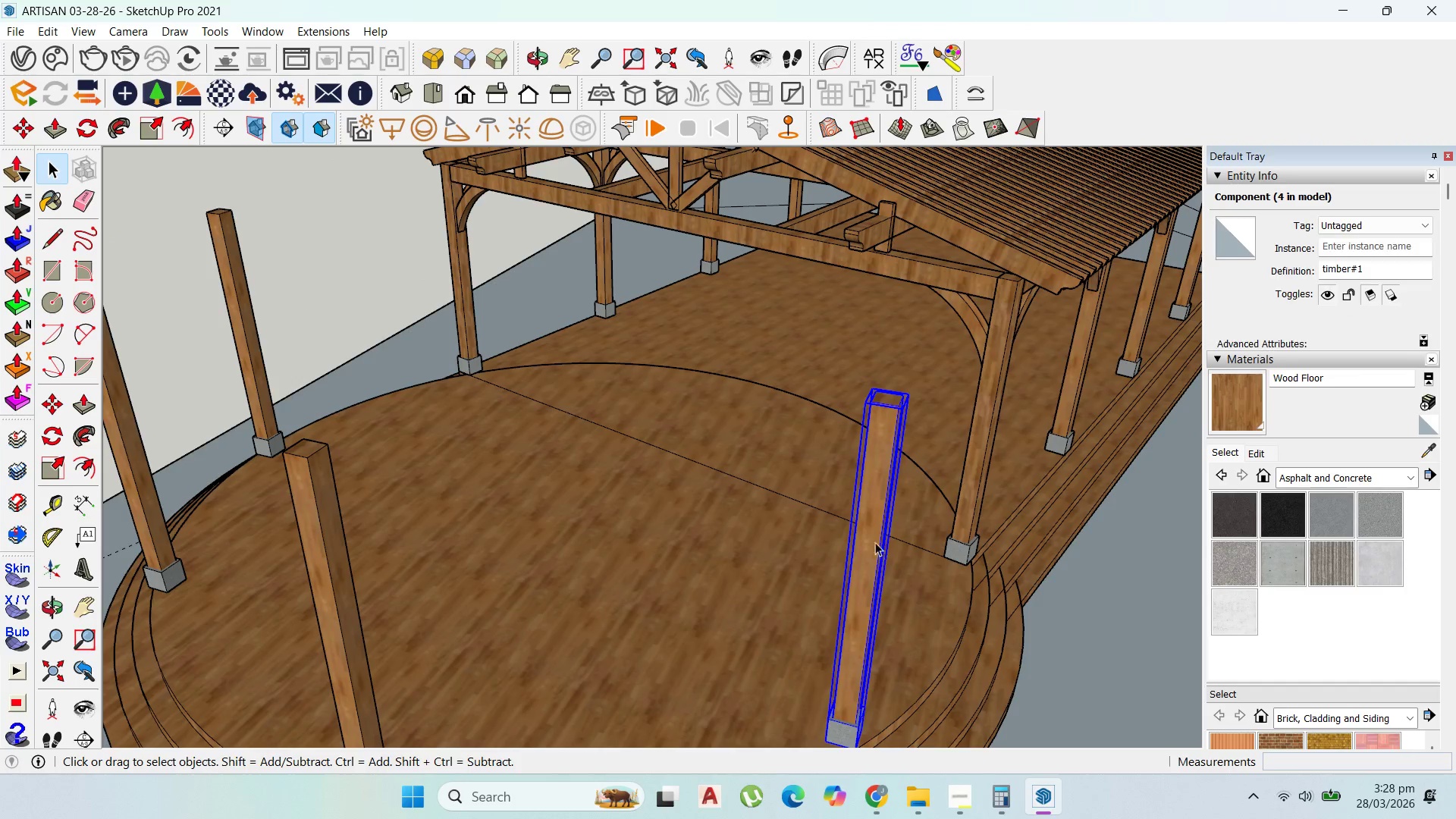 
hold_key(key=ShiftLeft, duration=1.5)
 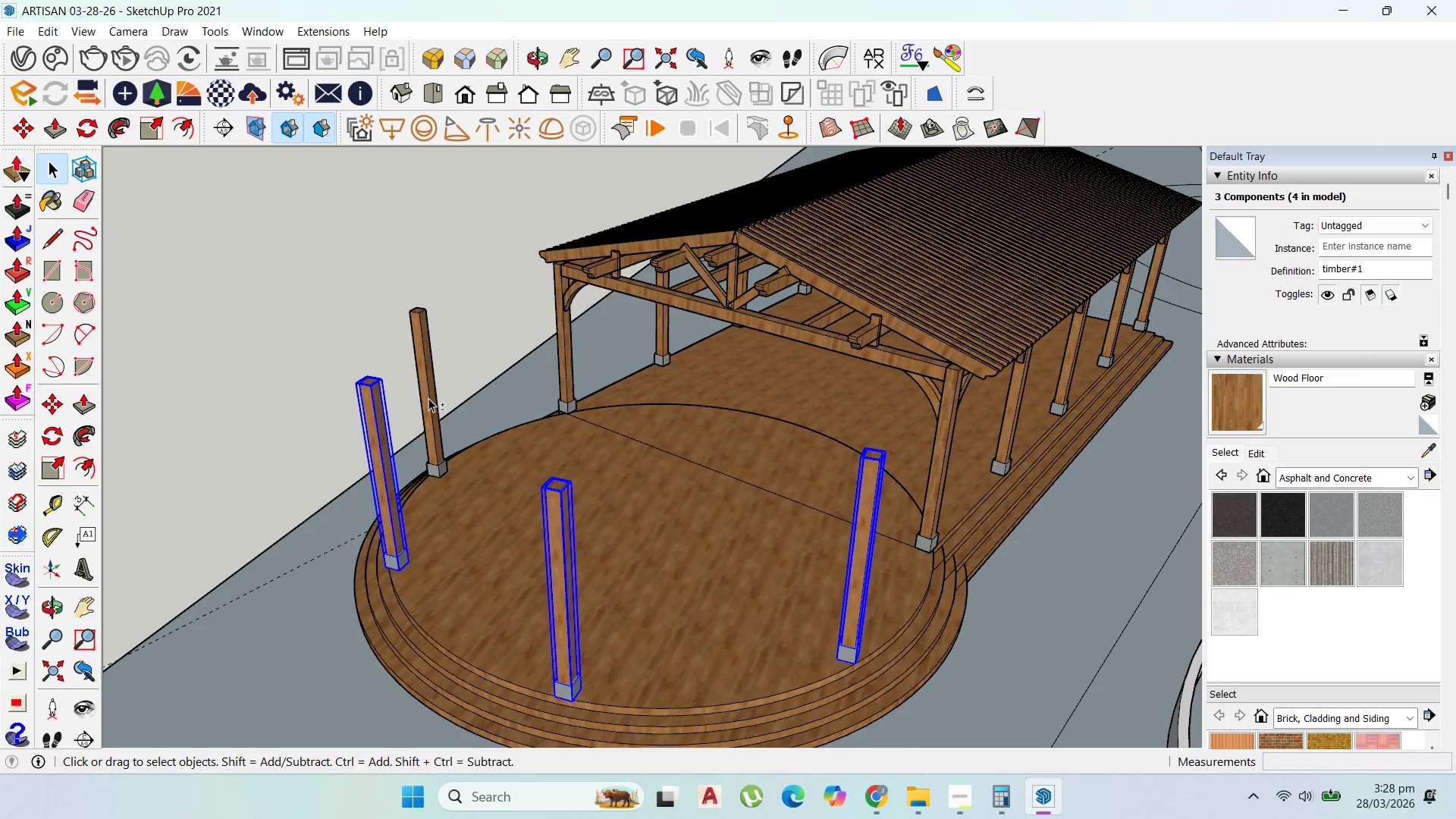 
scroll: coordinate [825, 508], scroll_direction: down, amount: 5.0
 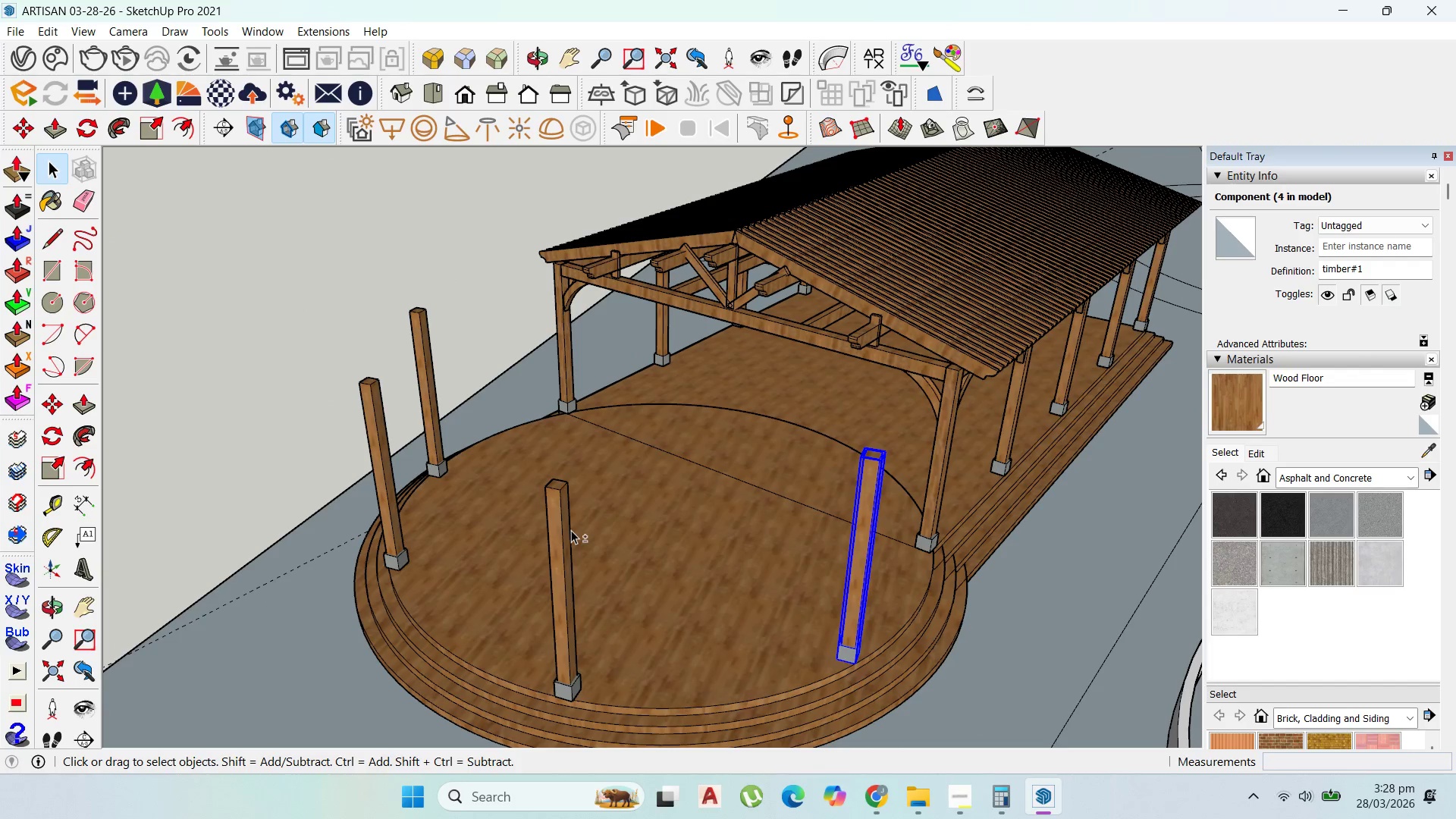 
hold_key(key=ShiftLeft, duration=0.95)
left_click([428, 398])
 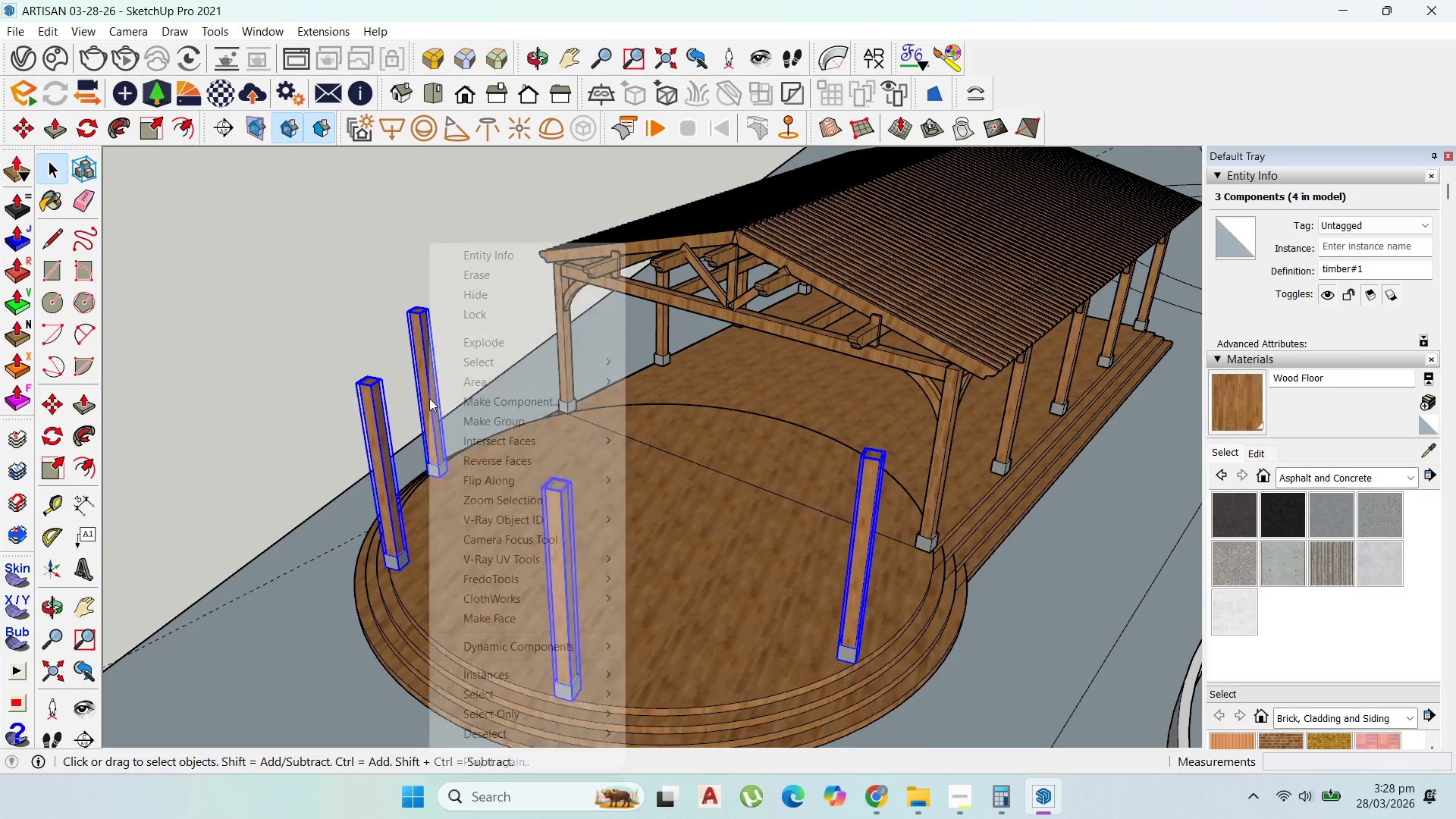 
right_click([429, 398])
 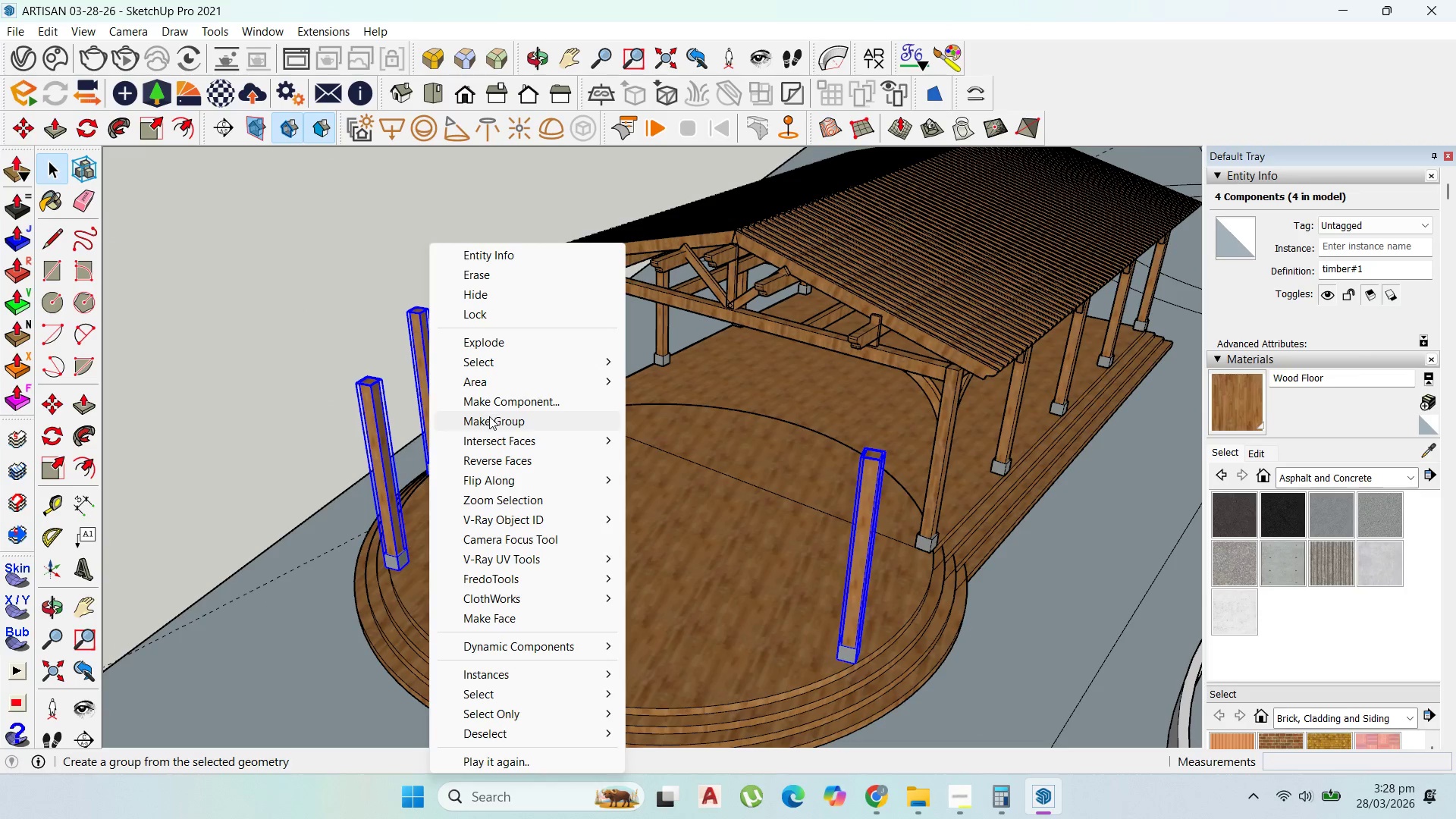 
left_click([492, 419])
 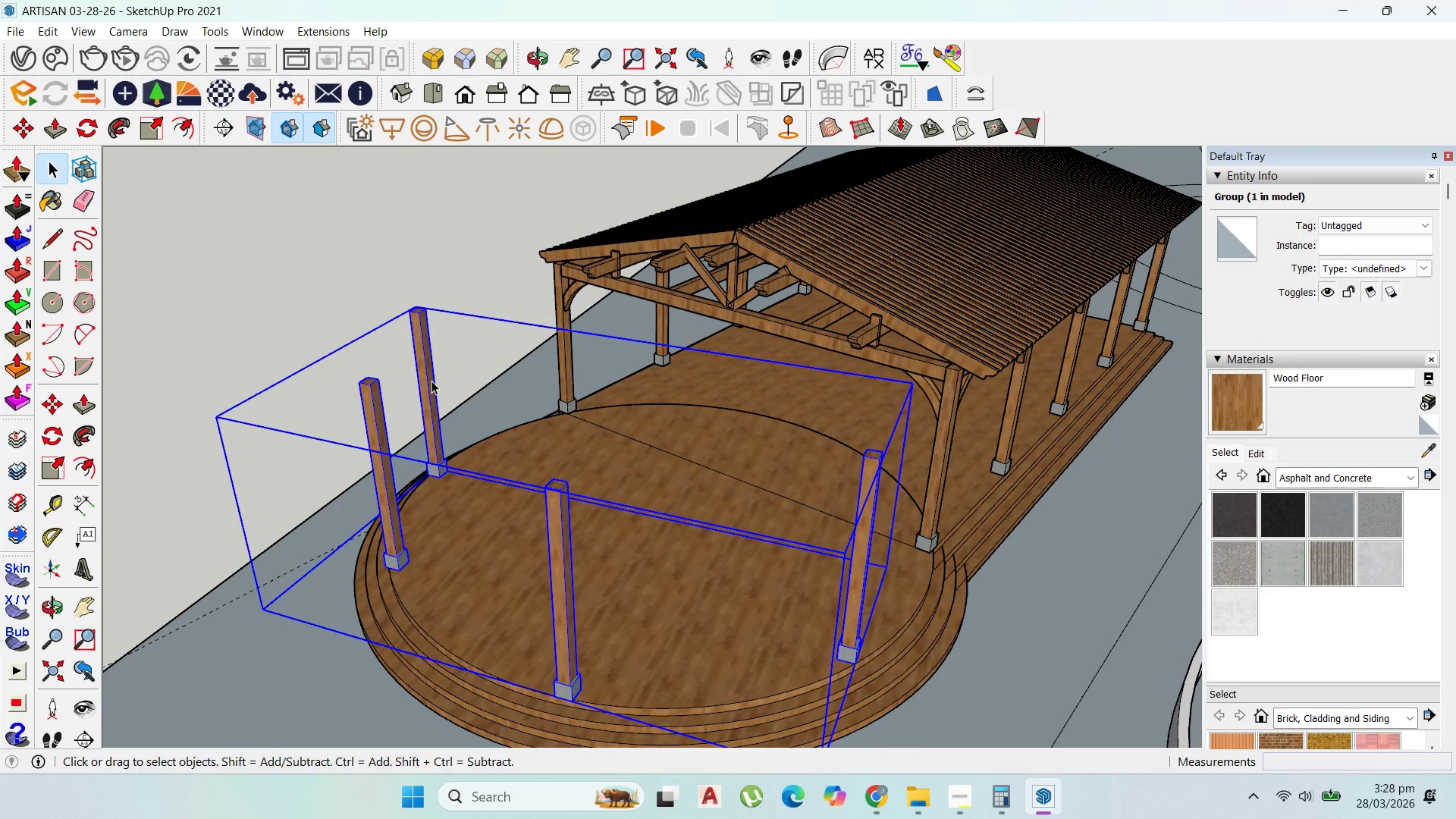 
double_click([431, 381])
 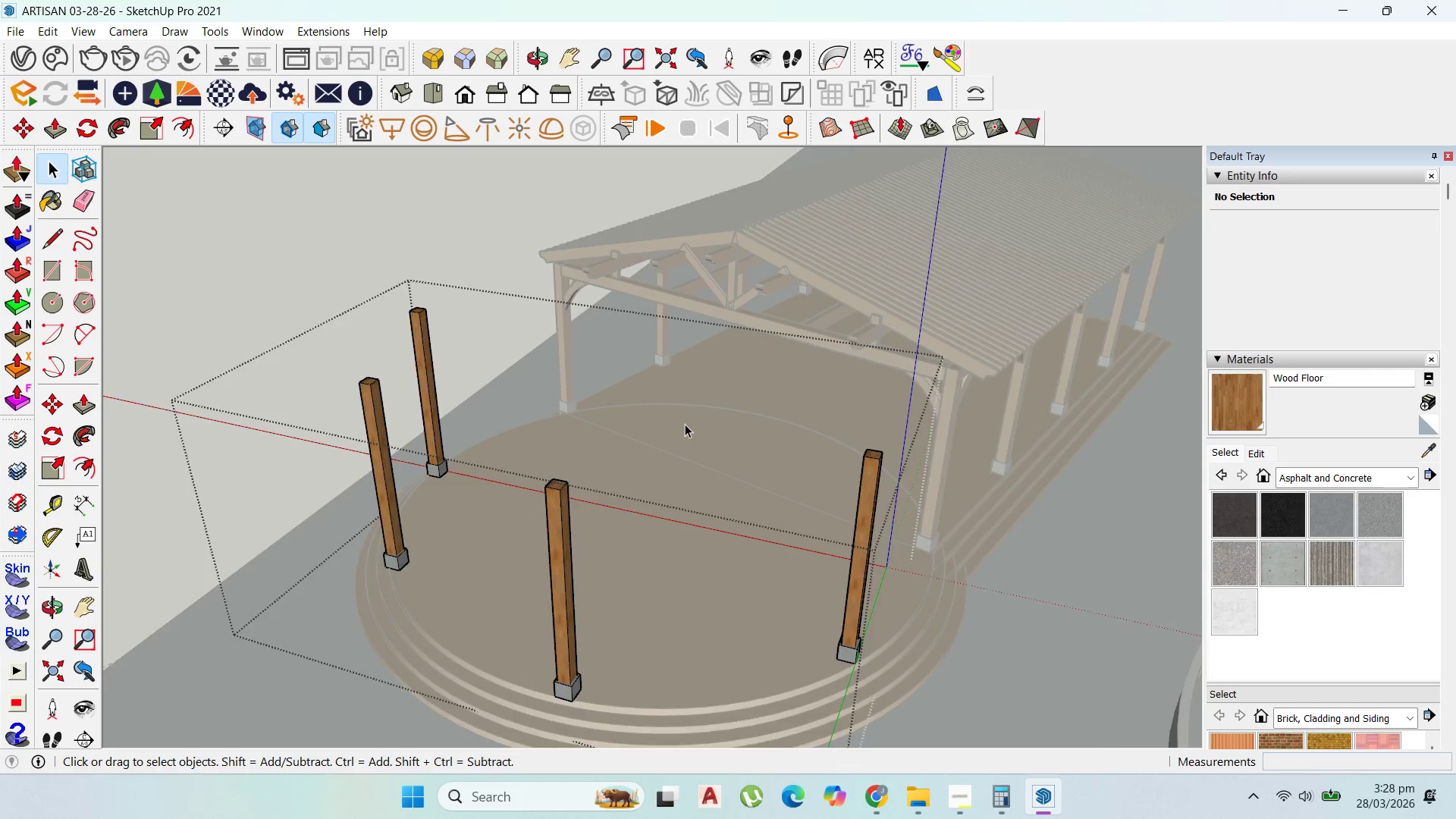 
scroll: coordinate [691, 425], scroll_direction: down, amount: 1.0
 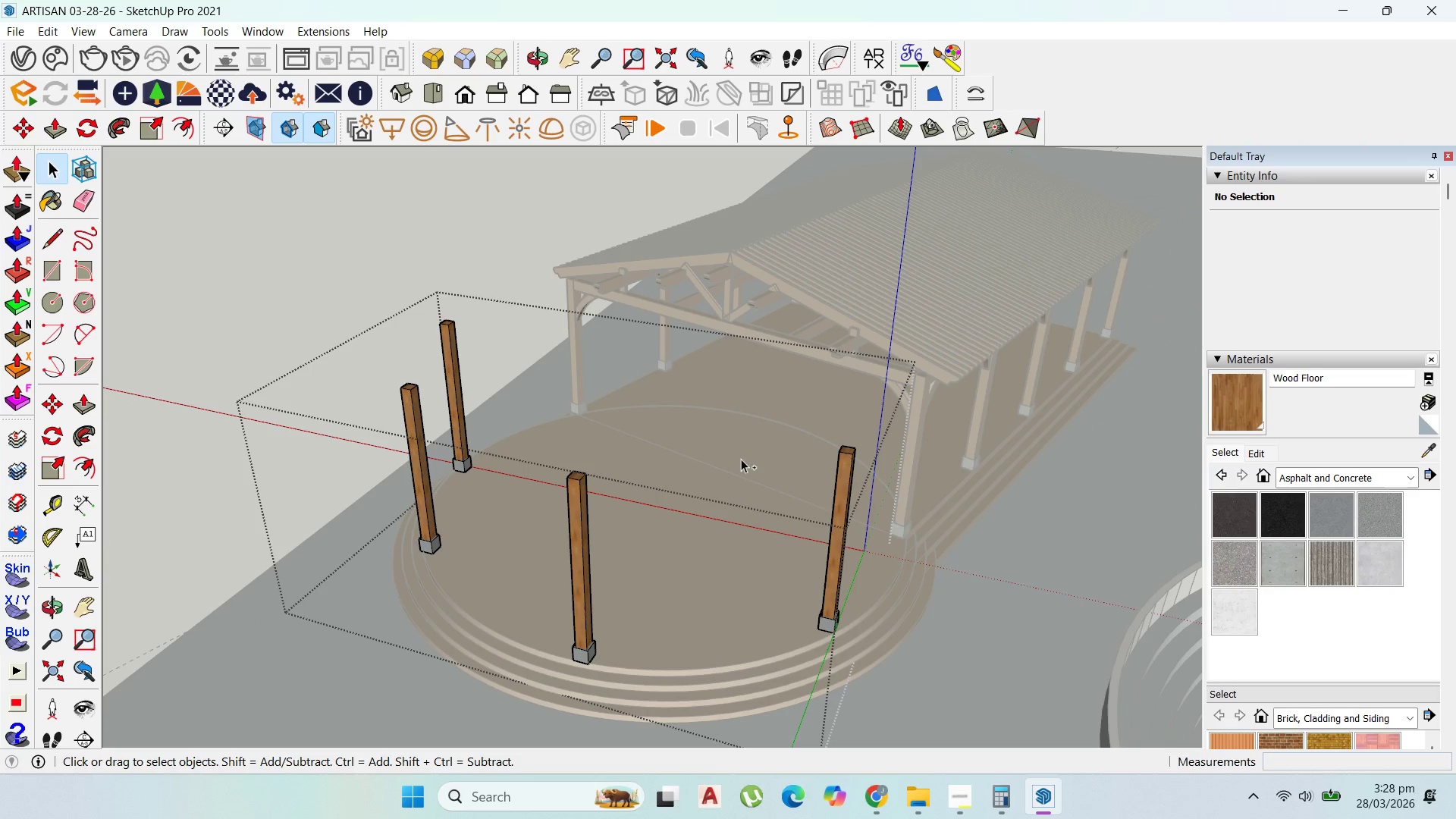 
key(Control+V)
 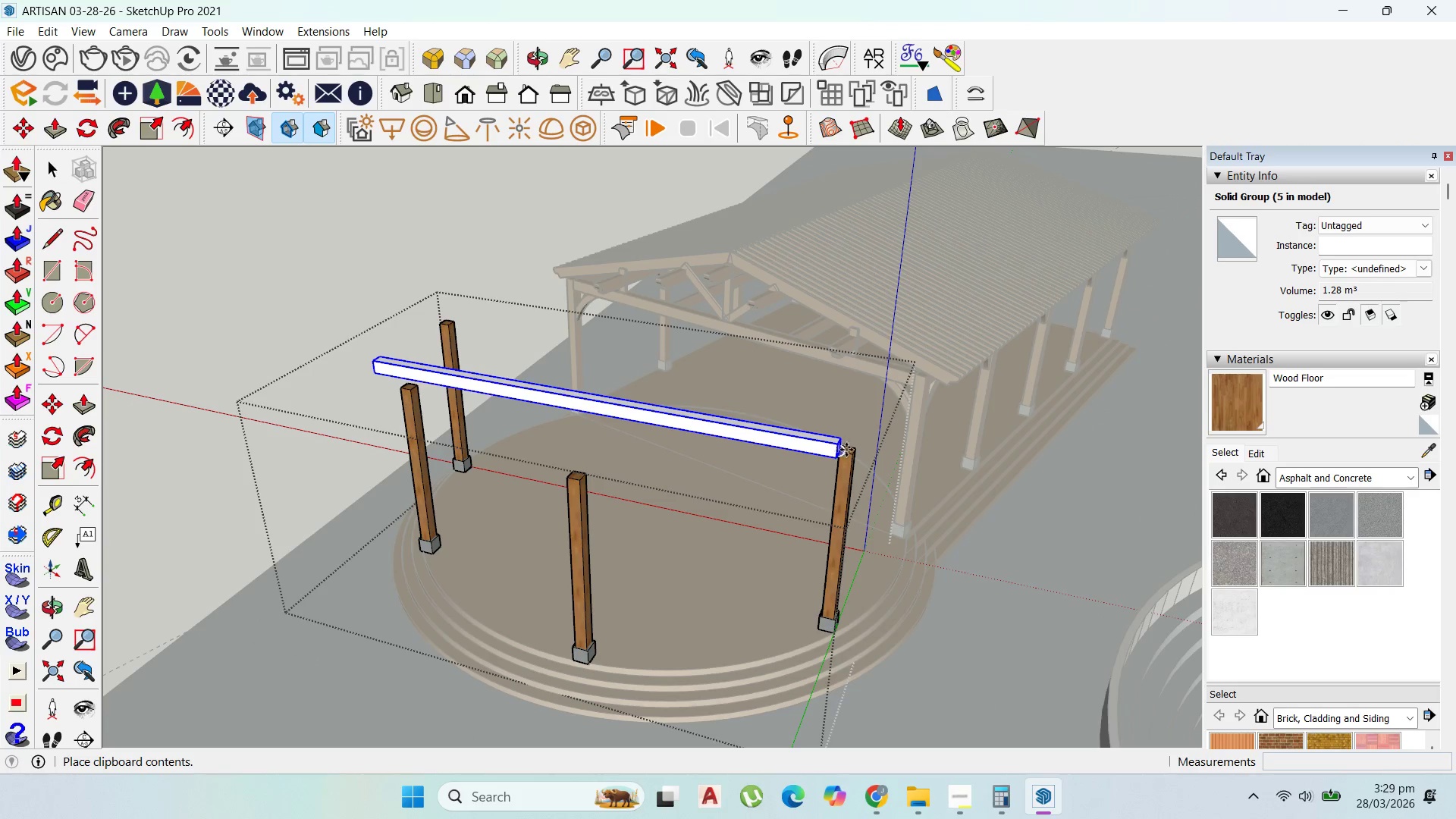 
left_click([849, 451])
 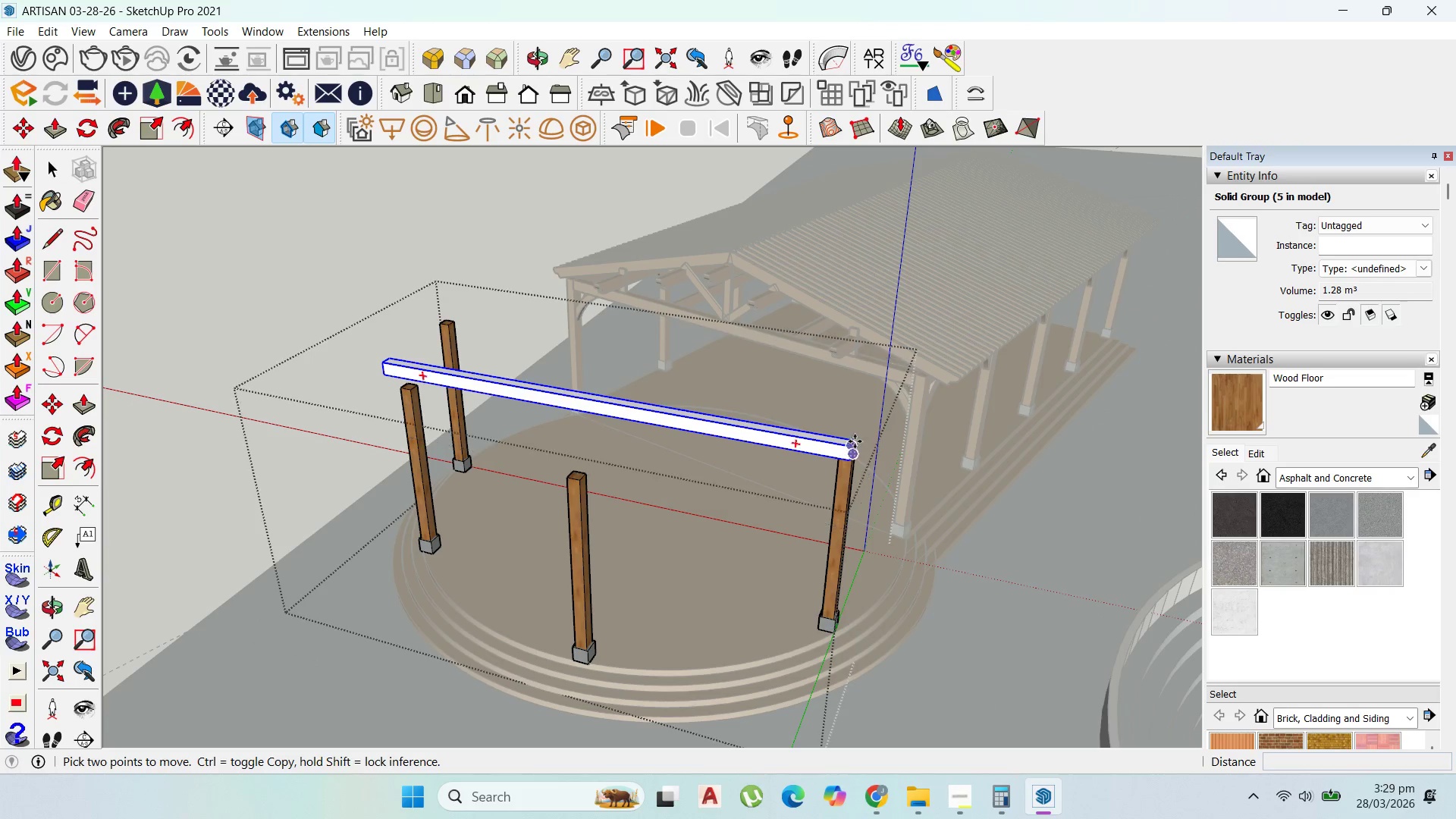 
scroll: coordinate [848, 441], scroll_direction: up, amount: 17.0
 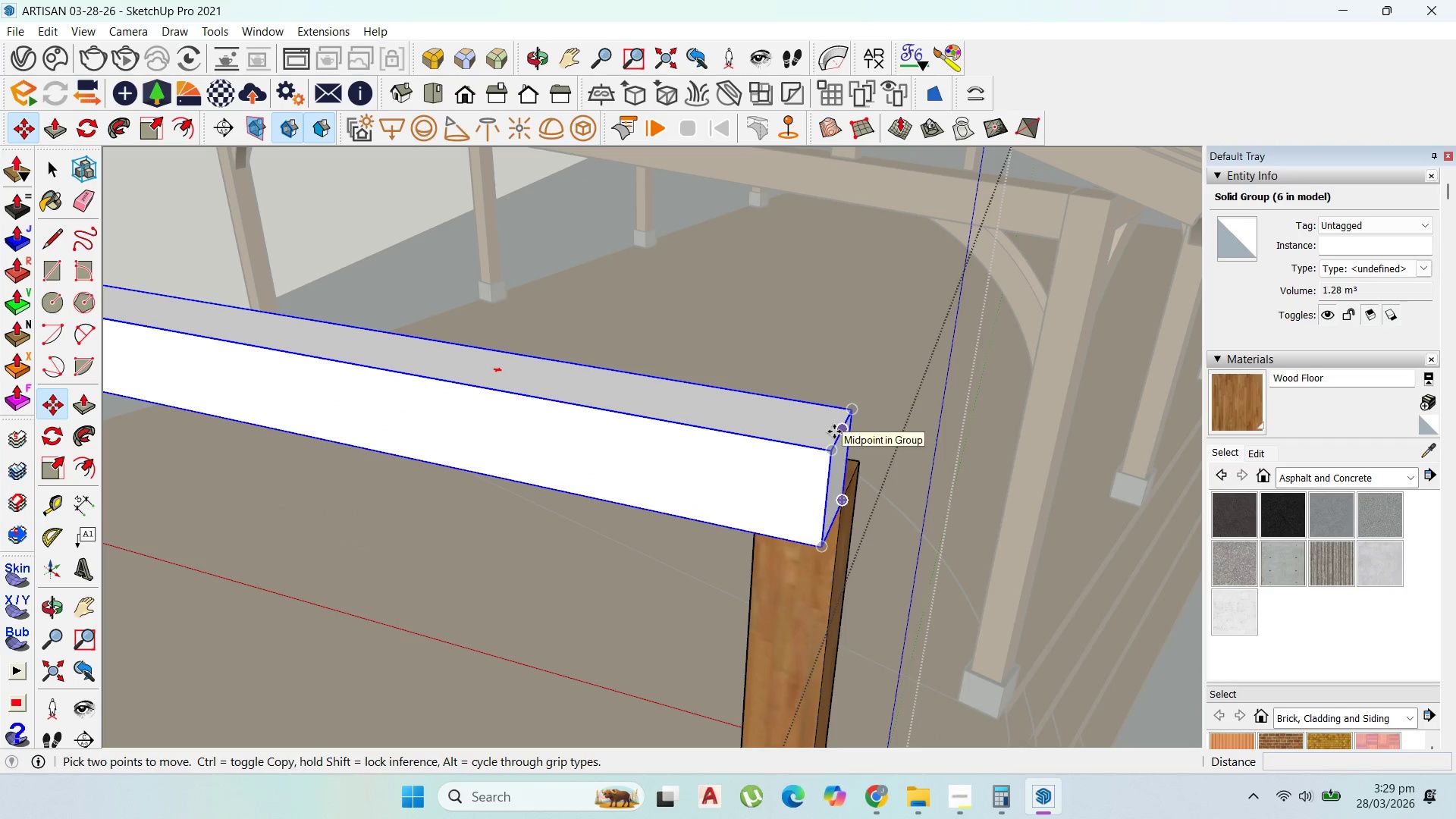 
left_click([834, 431])
 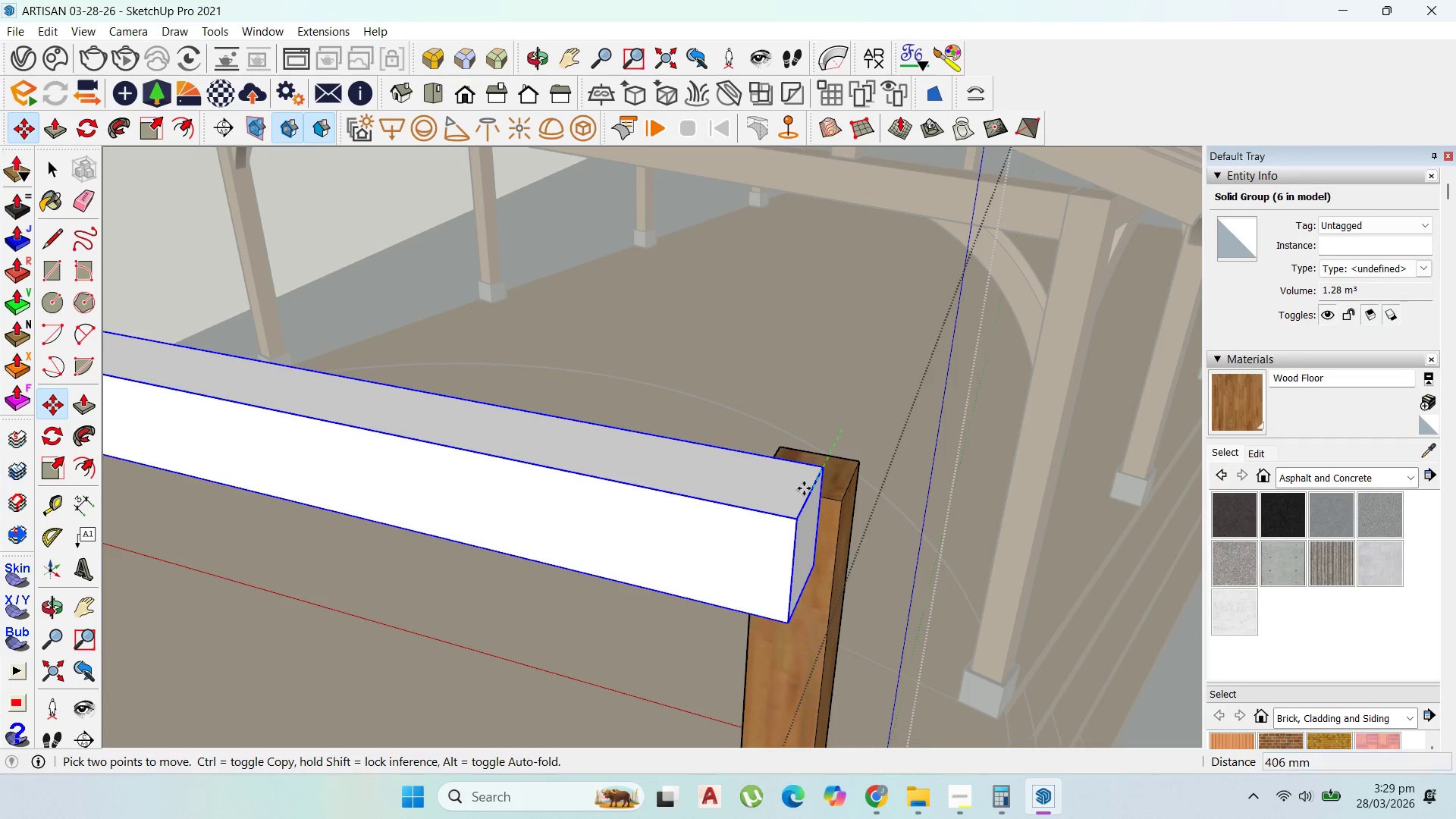 
scroll: coordinate [833, 463], scroll_direction: up, amount: 43.0
 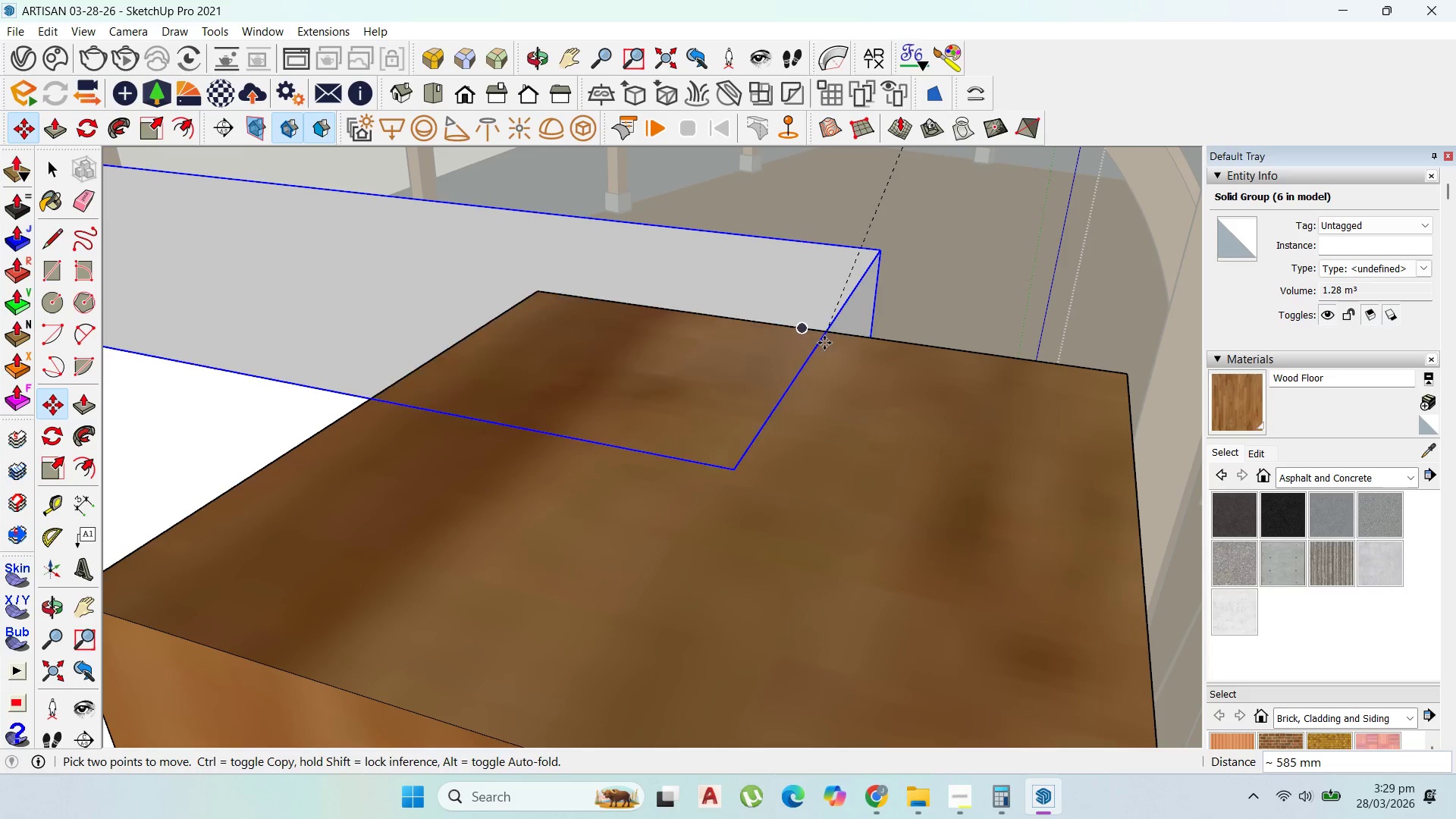 
wait(5.0)
 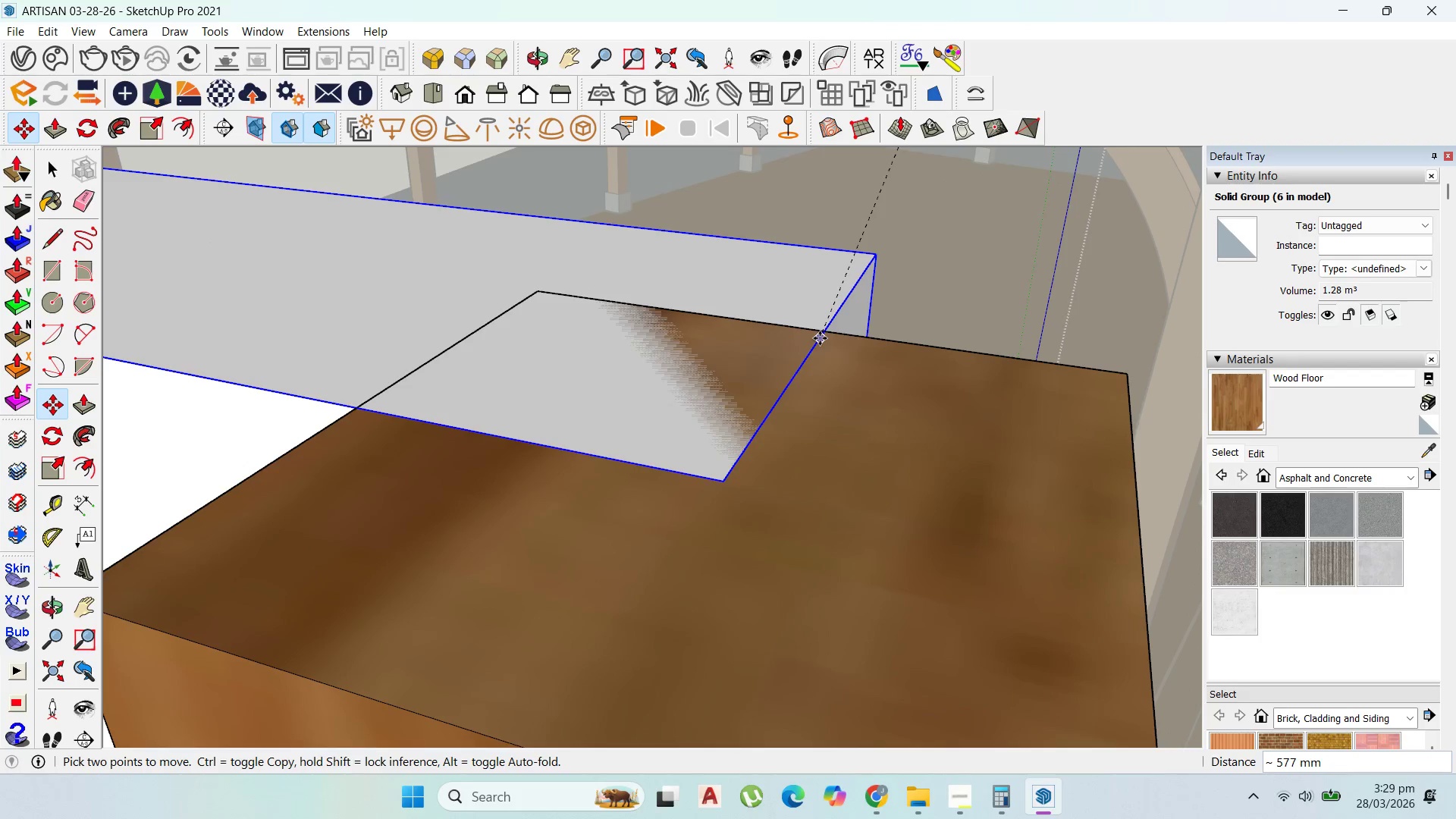 
left_click([802, 330])
 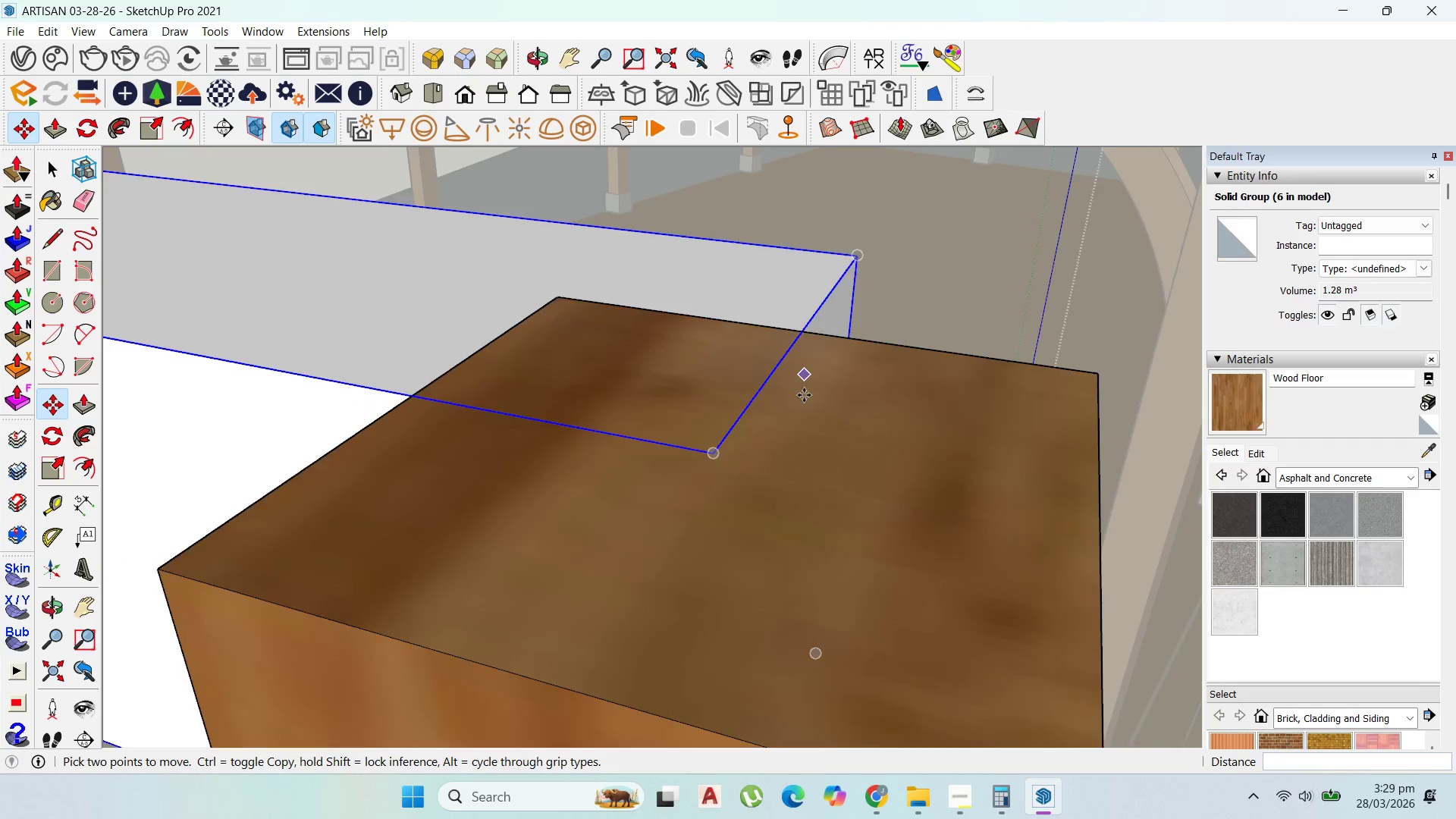 
scroll: coordinate [645, 447], scroll_direction: down, amount: 15.0
 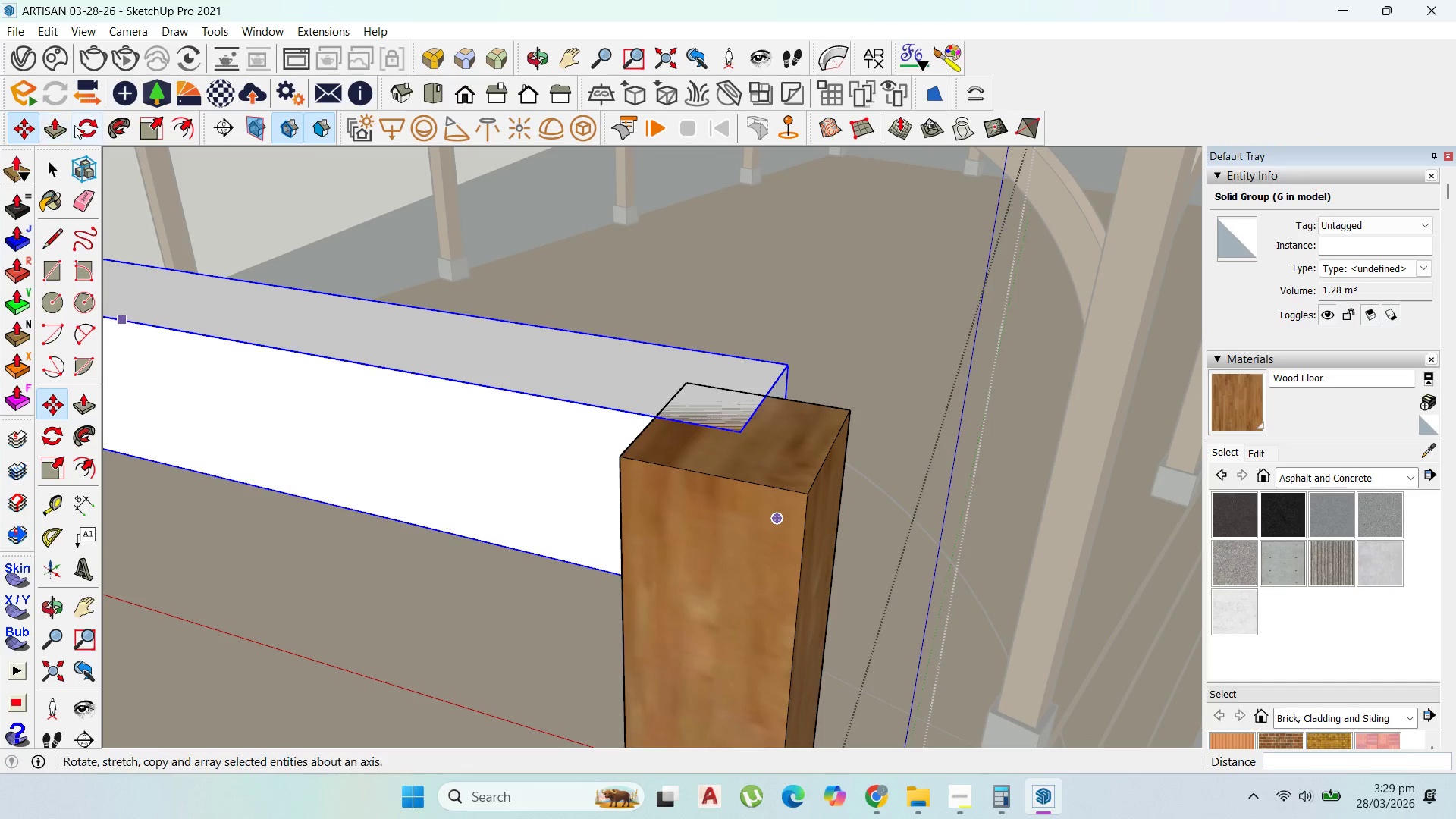 
left_click([77, 125])
 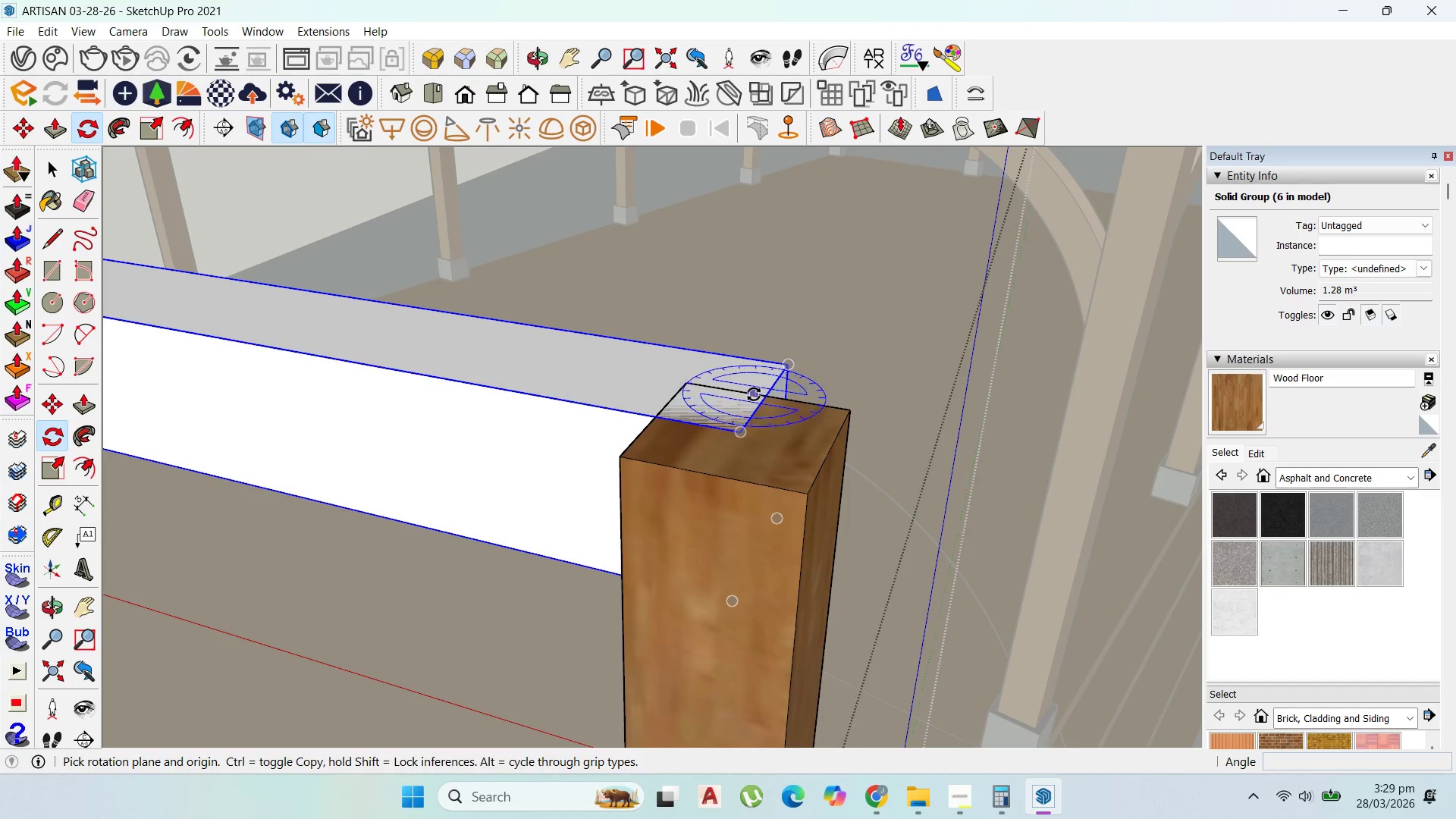 
left_click_drag(start_coordinate=[757, 397], to_coordinate=[750, 397])
 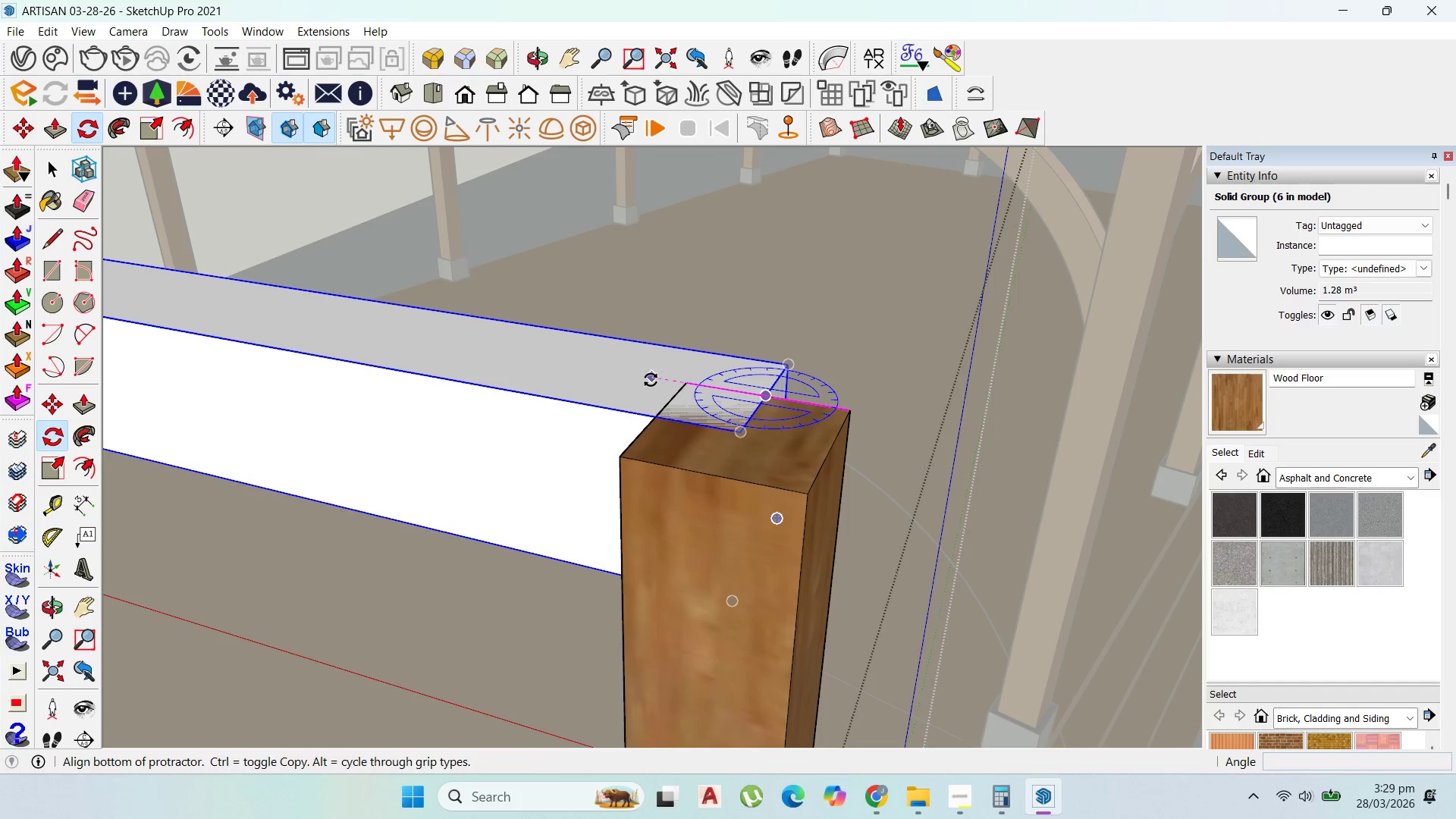 
left_click([650, 379])
 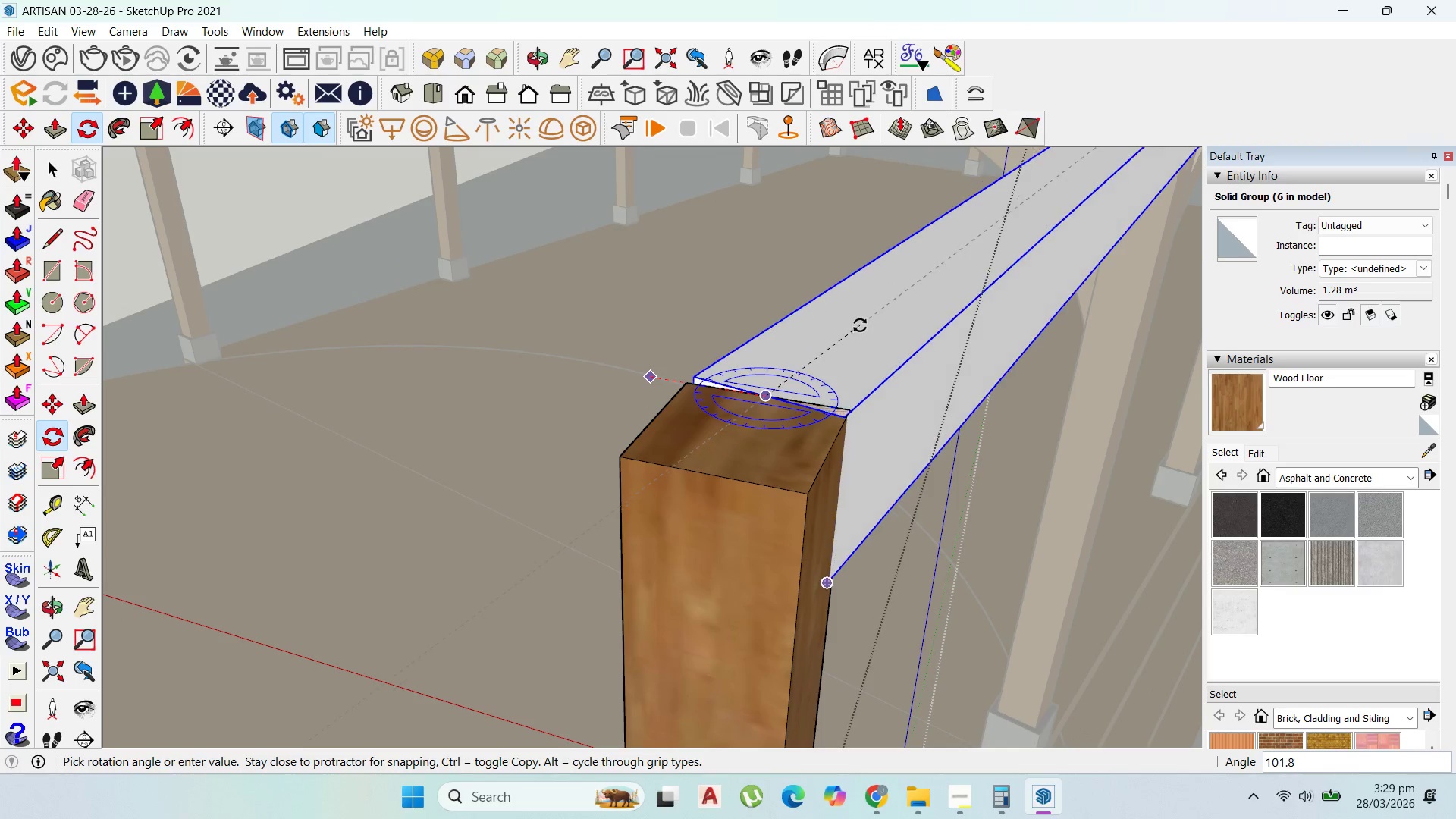 
left_click([860, 325])
 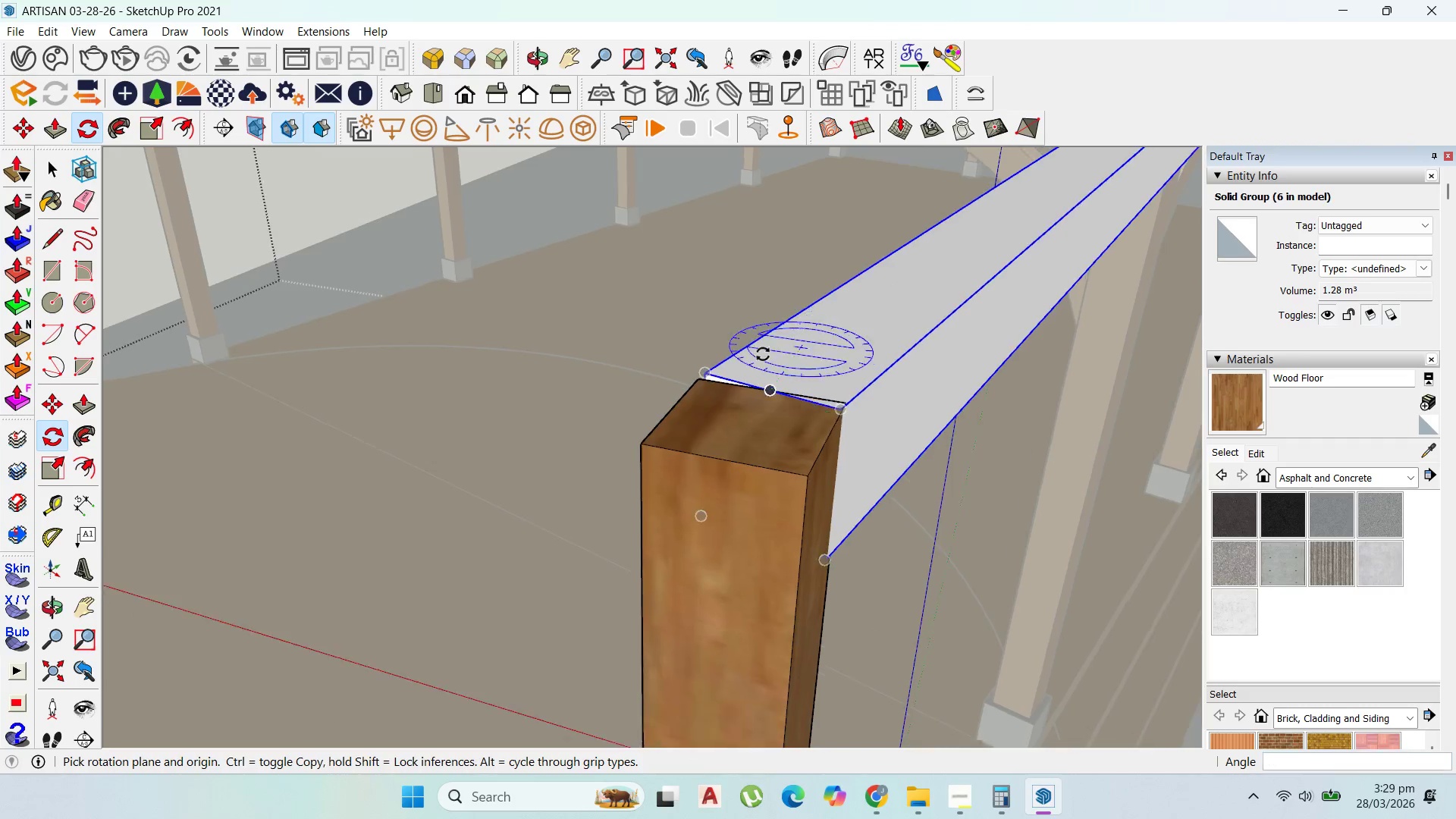 
scroll: coordinate [771, 383], scroll_direction: down, amount: 18.0
 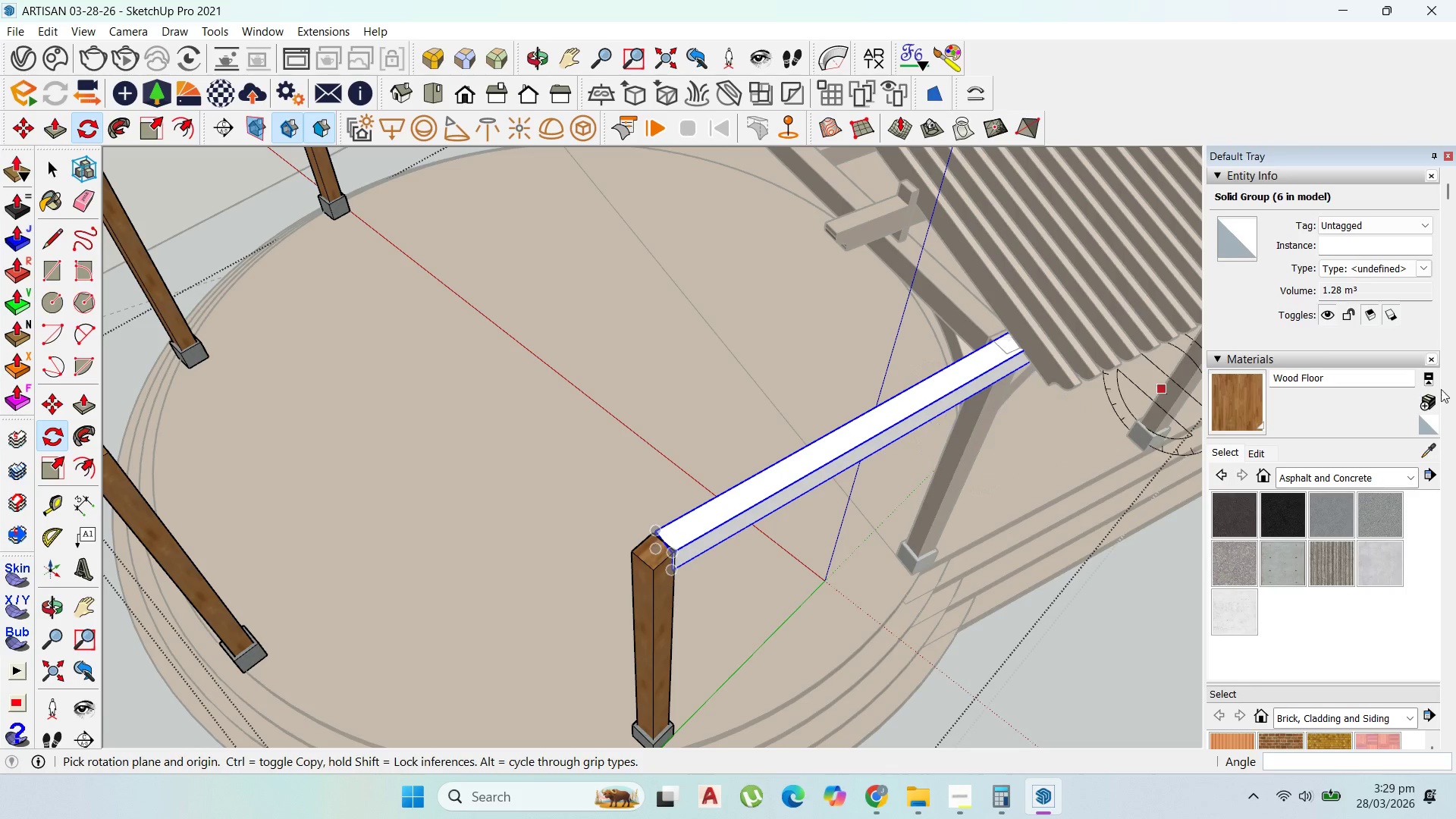 
left_click_drag(start_coordinate=[1243, 404], to_coordinate=[1239, 403])
 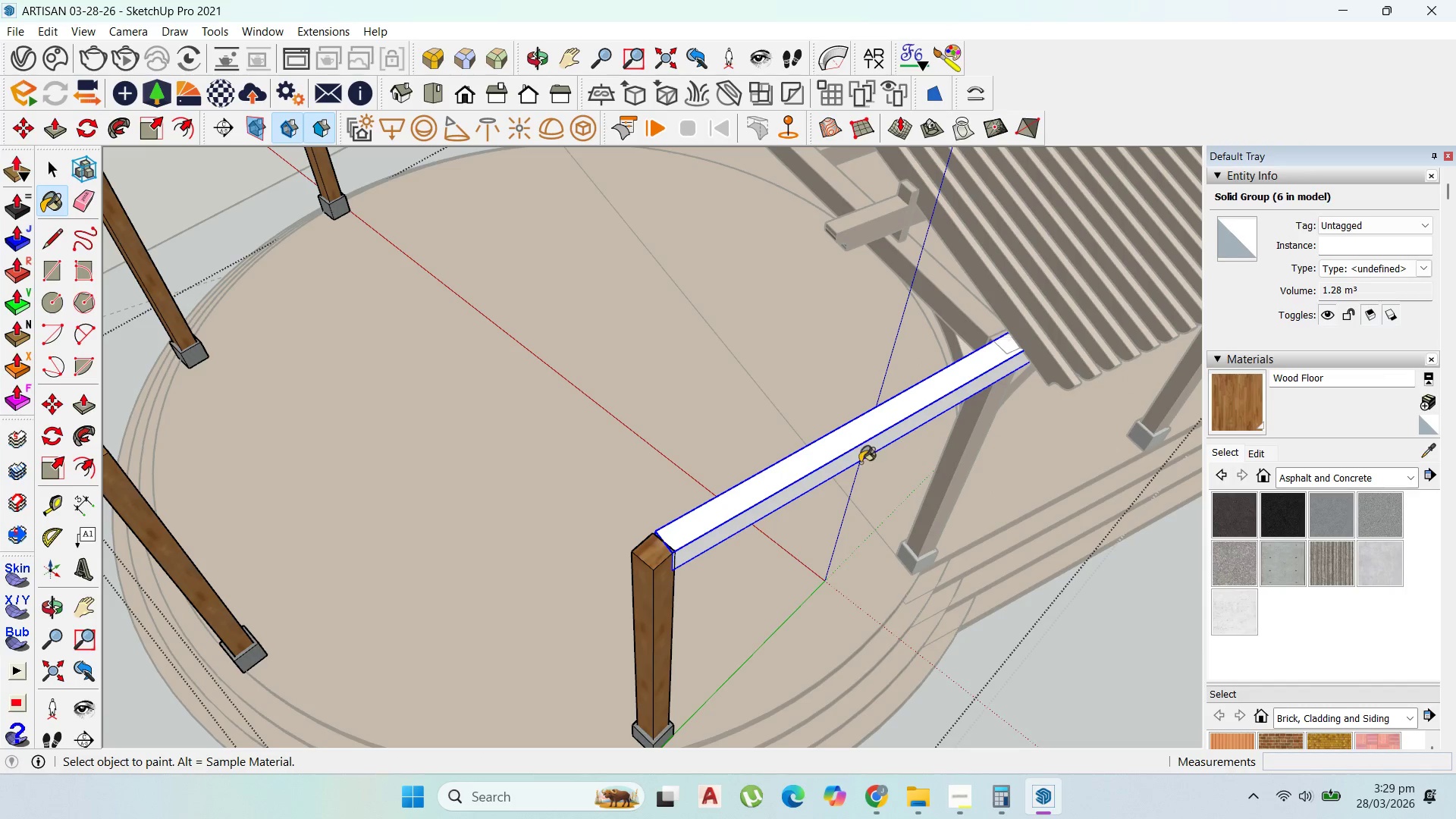 
left_click_drag(start_coordinate=[854, 456], to_coordinate=[849, 453])
 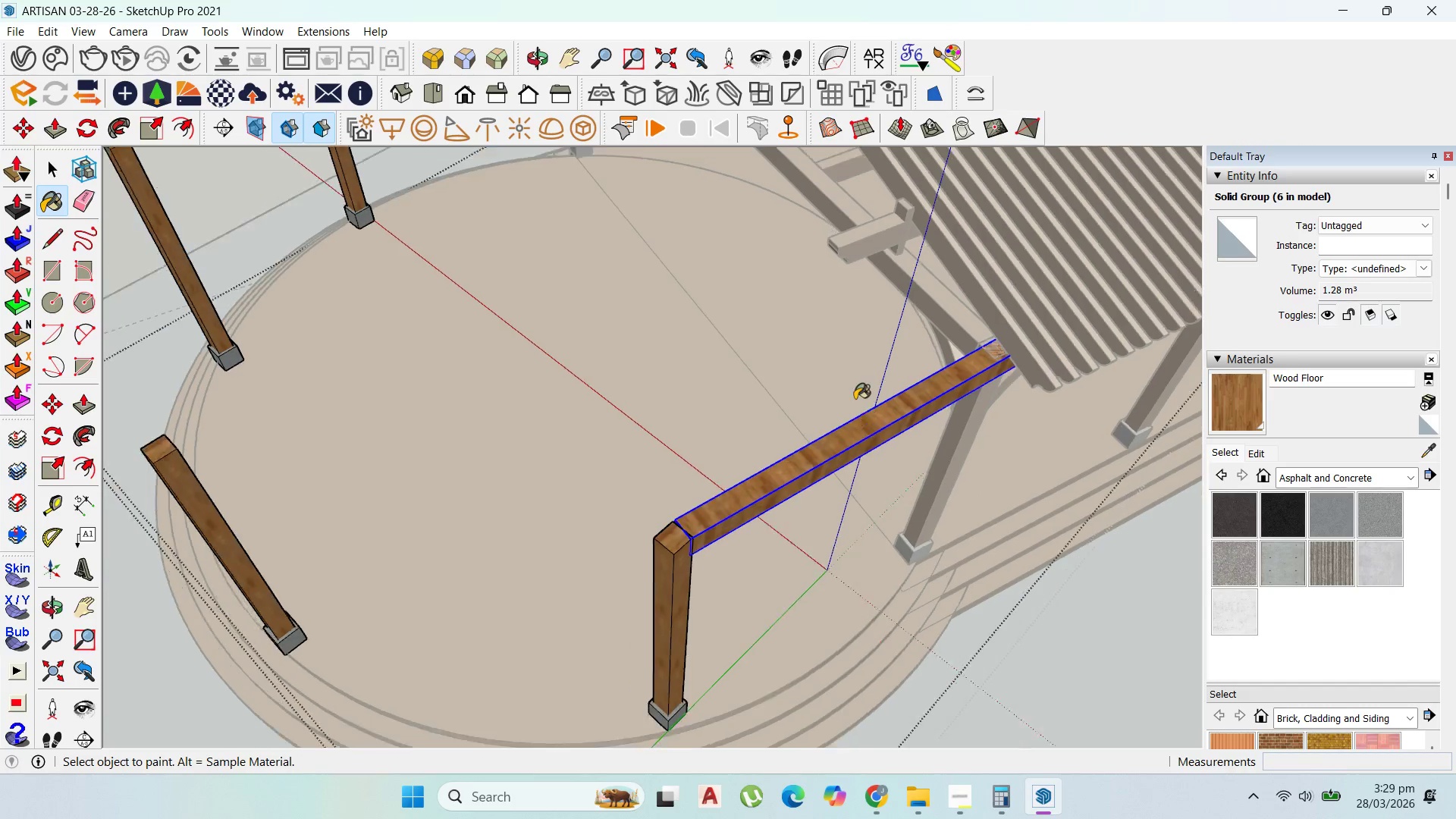 
scroll: coordinate [852, 393], scroll_direction: down, amount: 4.0
 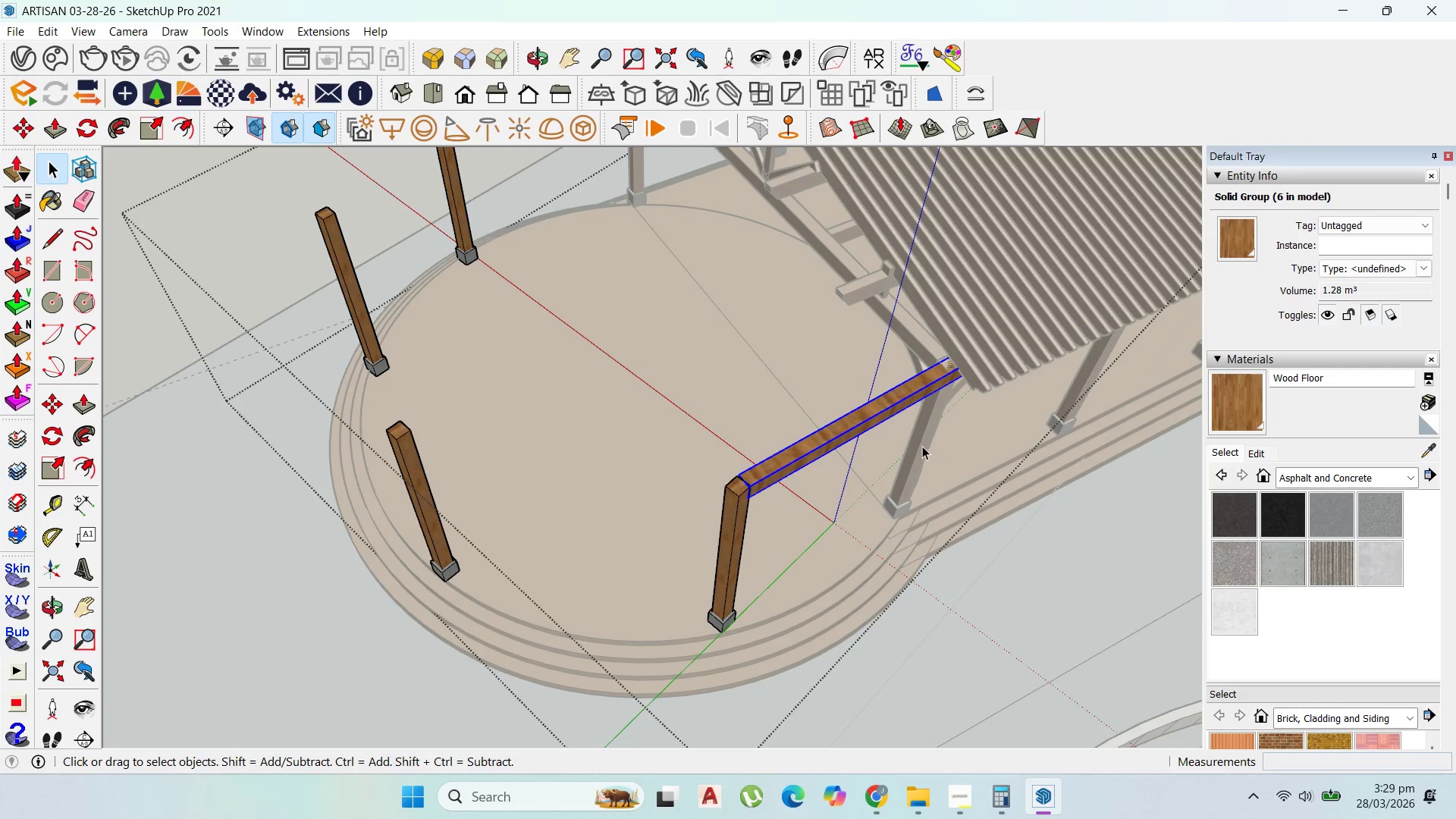 
left_click([872, 421])
 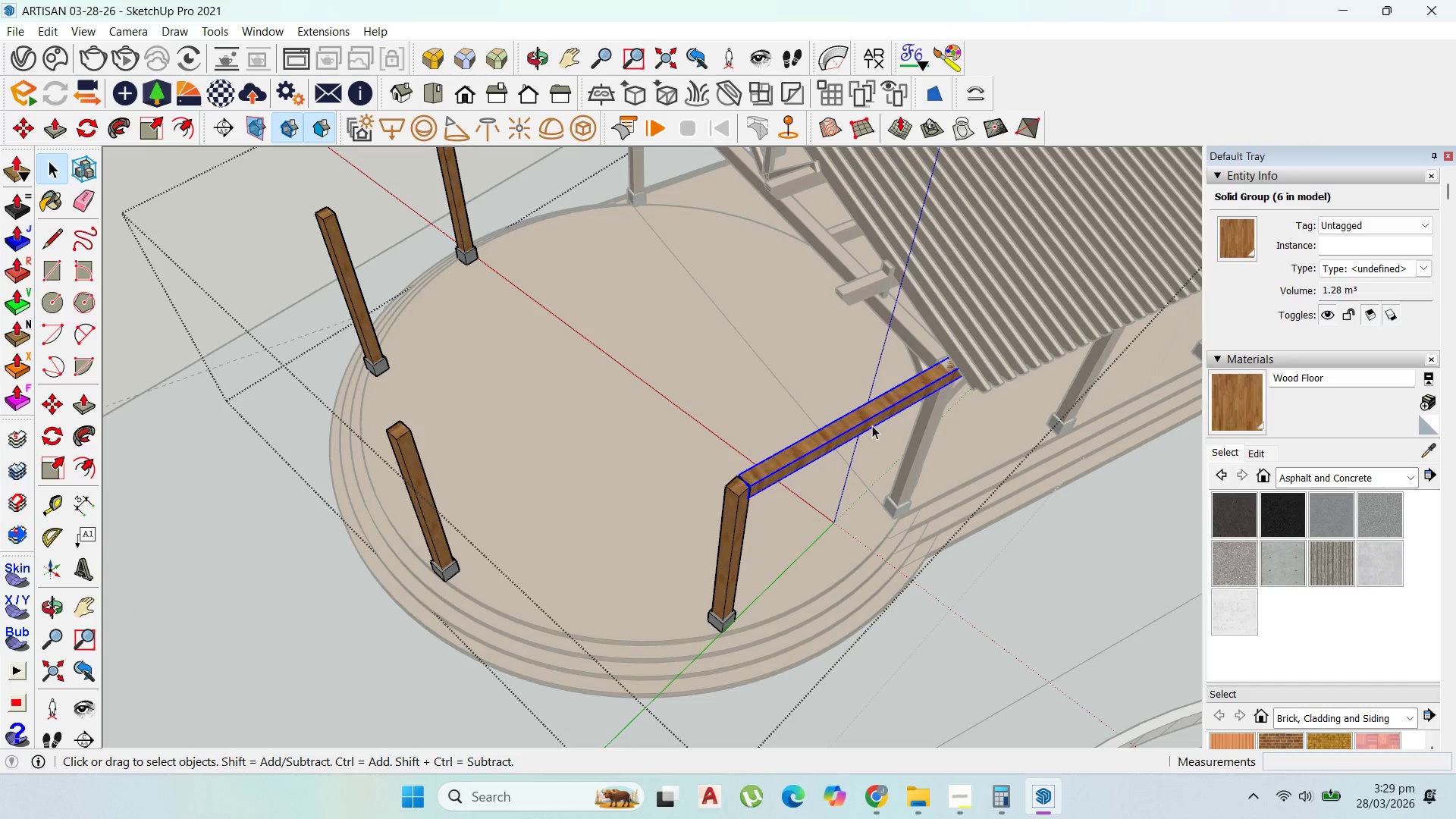 
key(Delete)
 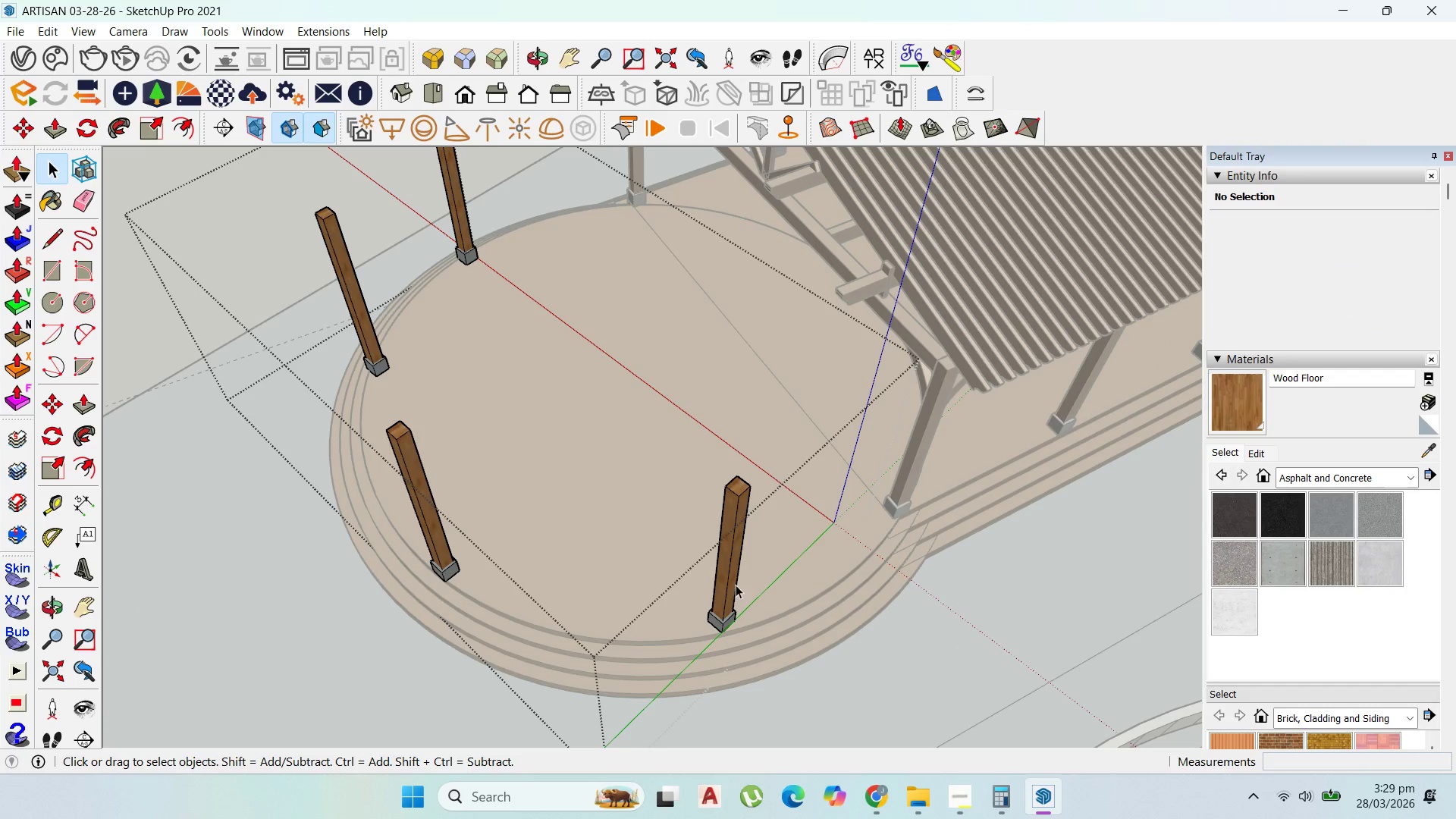 
left_click([730, 588])
 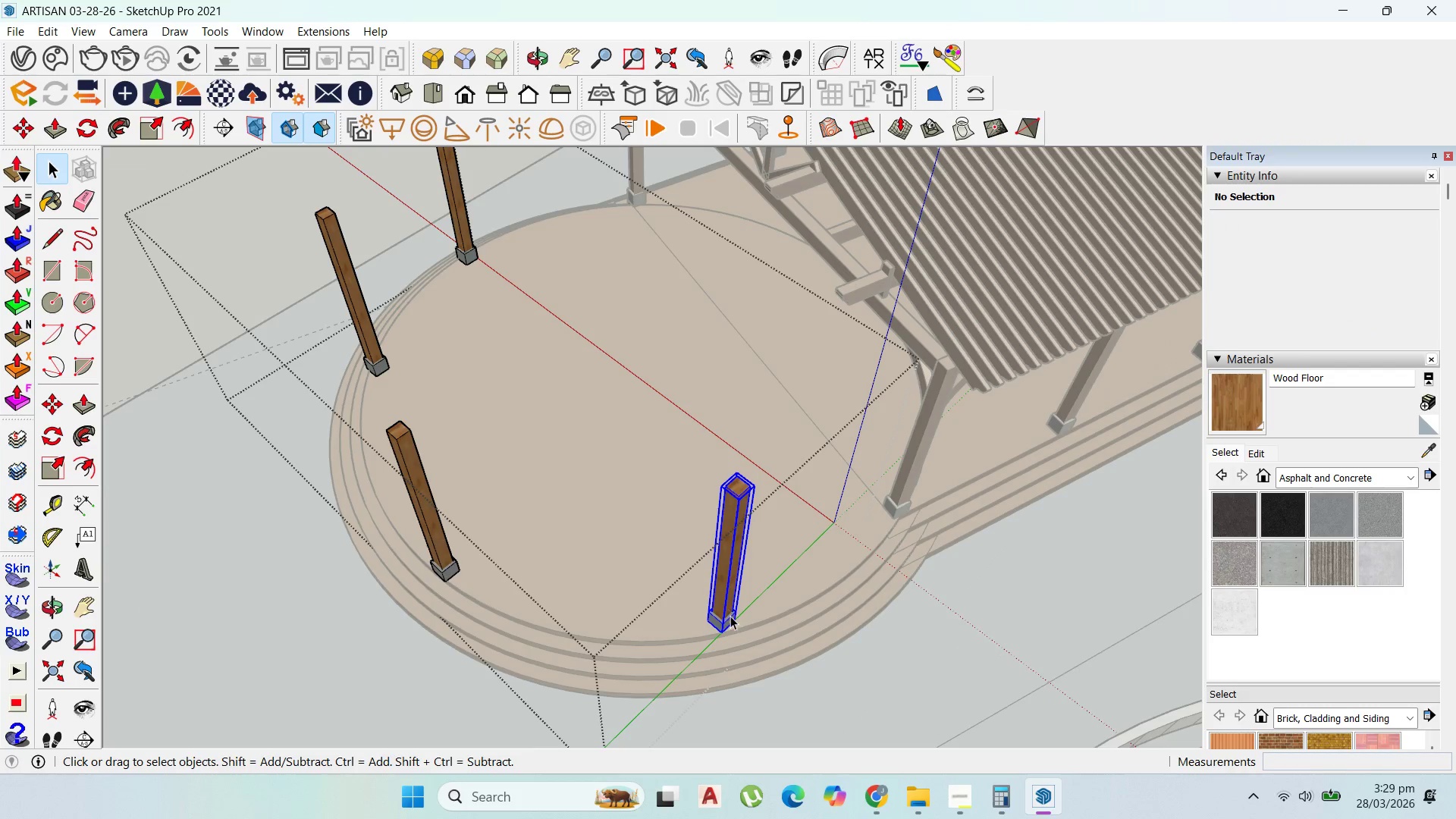 
scroll: coordinate [733, 621], scroll_direction: up, amount: 5.0
 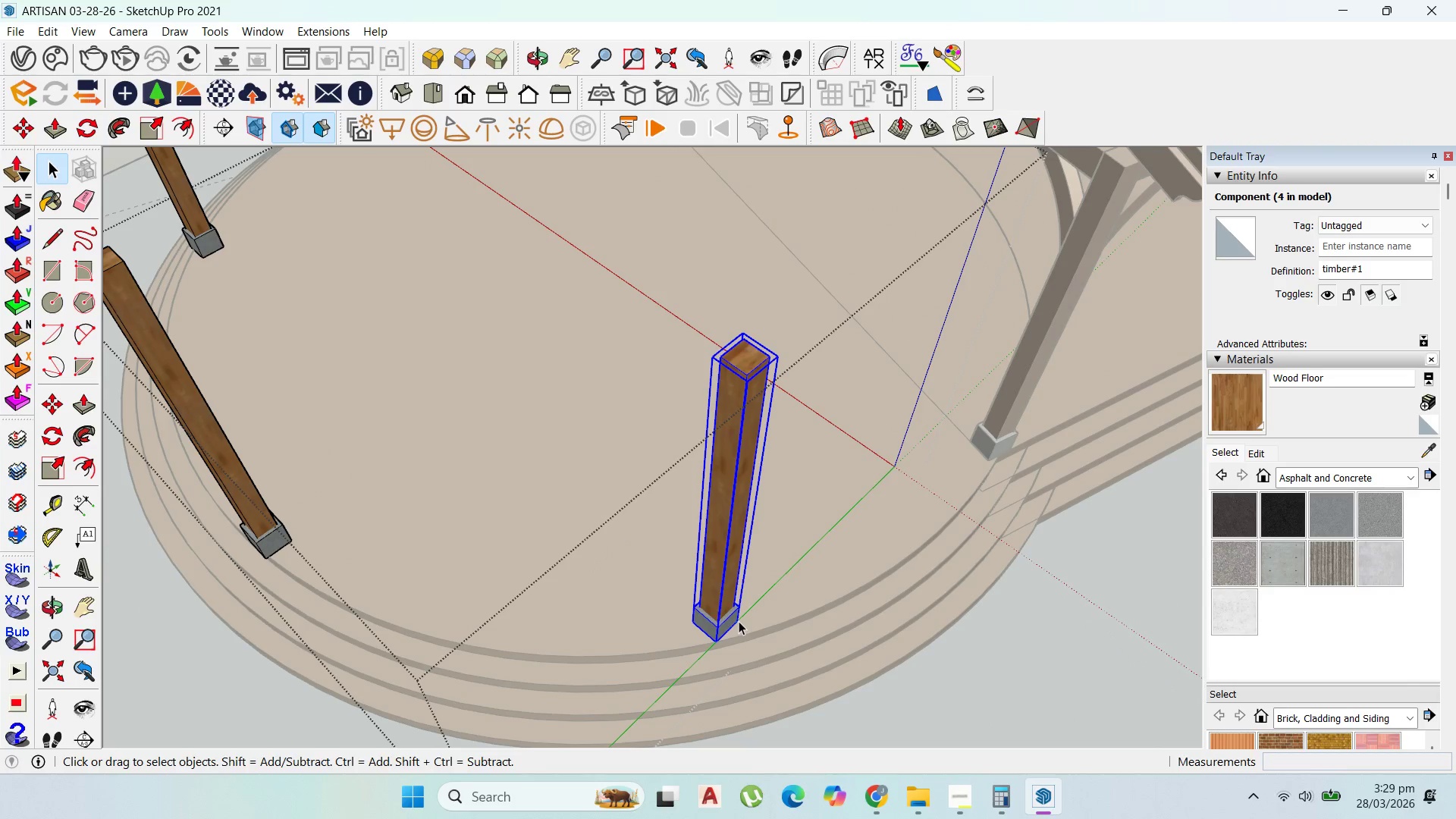 
key(M)
 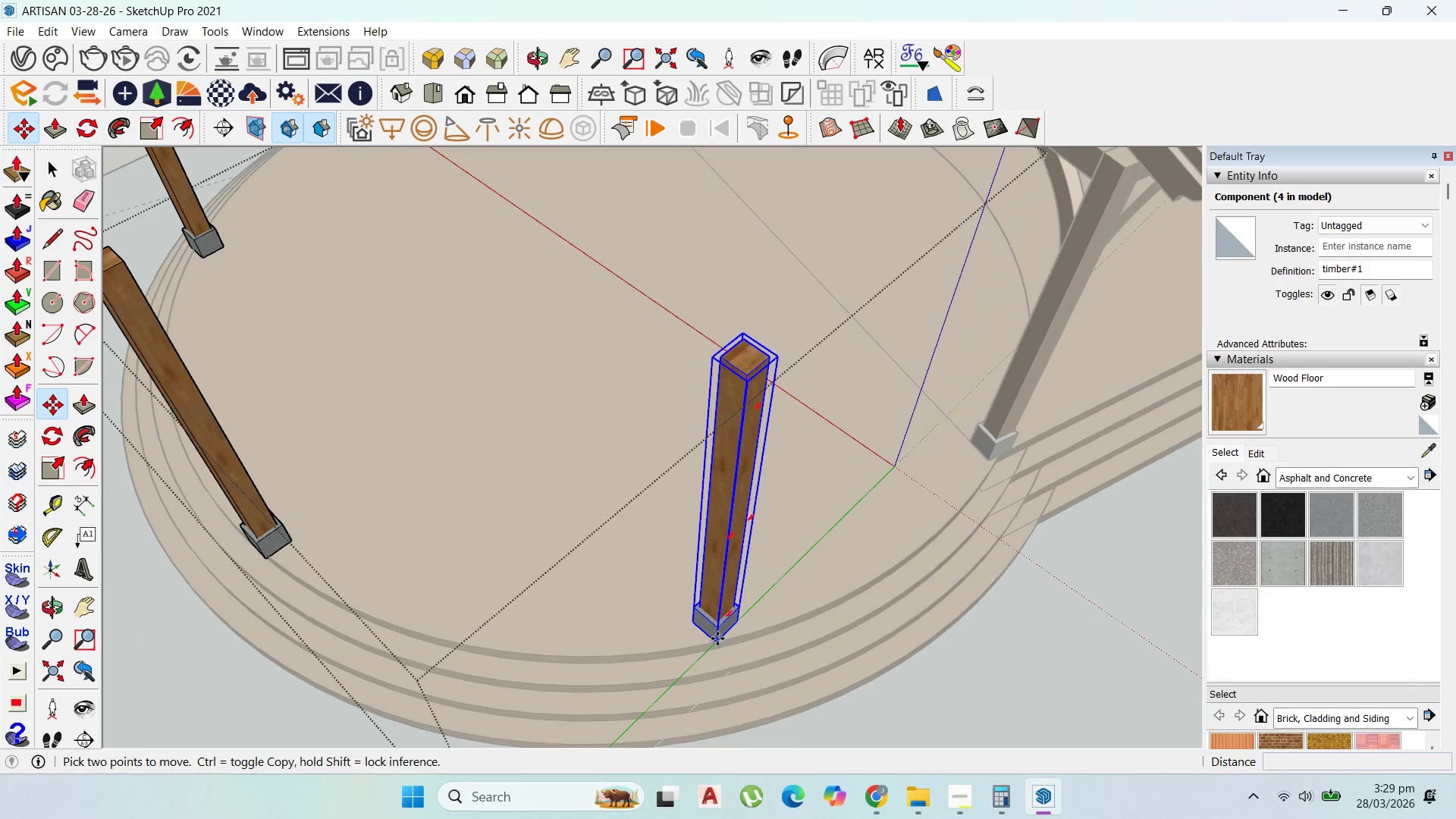 
left_click([717, 639])
 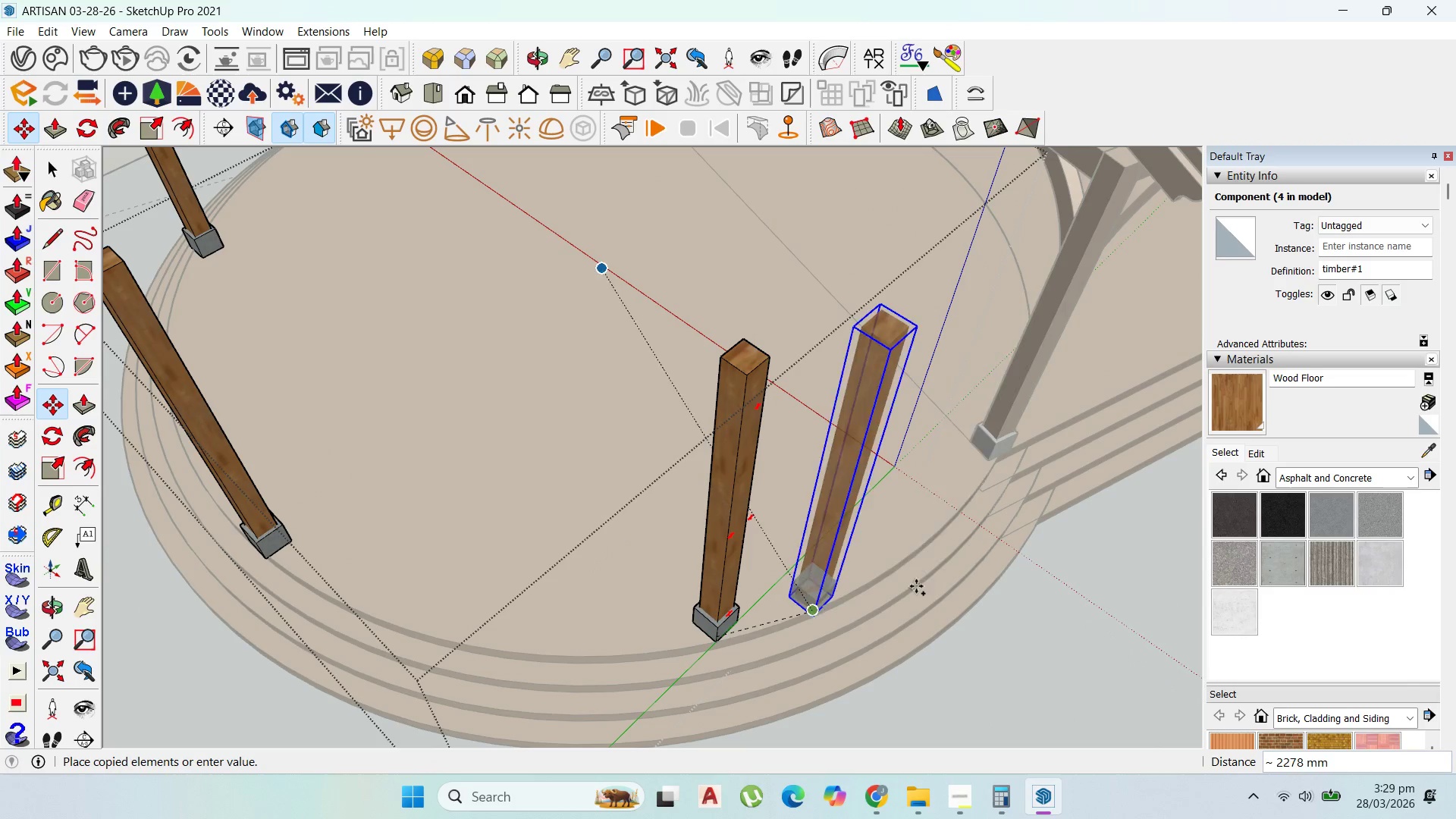 
key(Control+ControlLeft)
 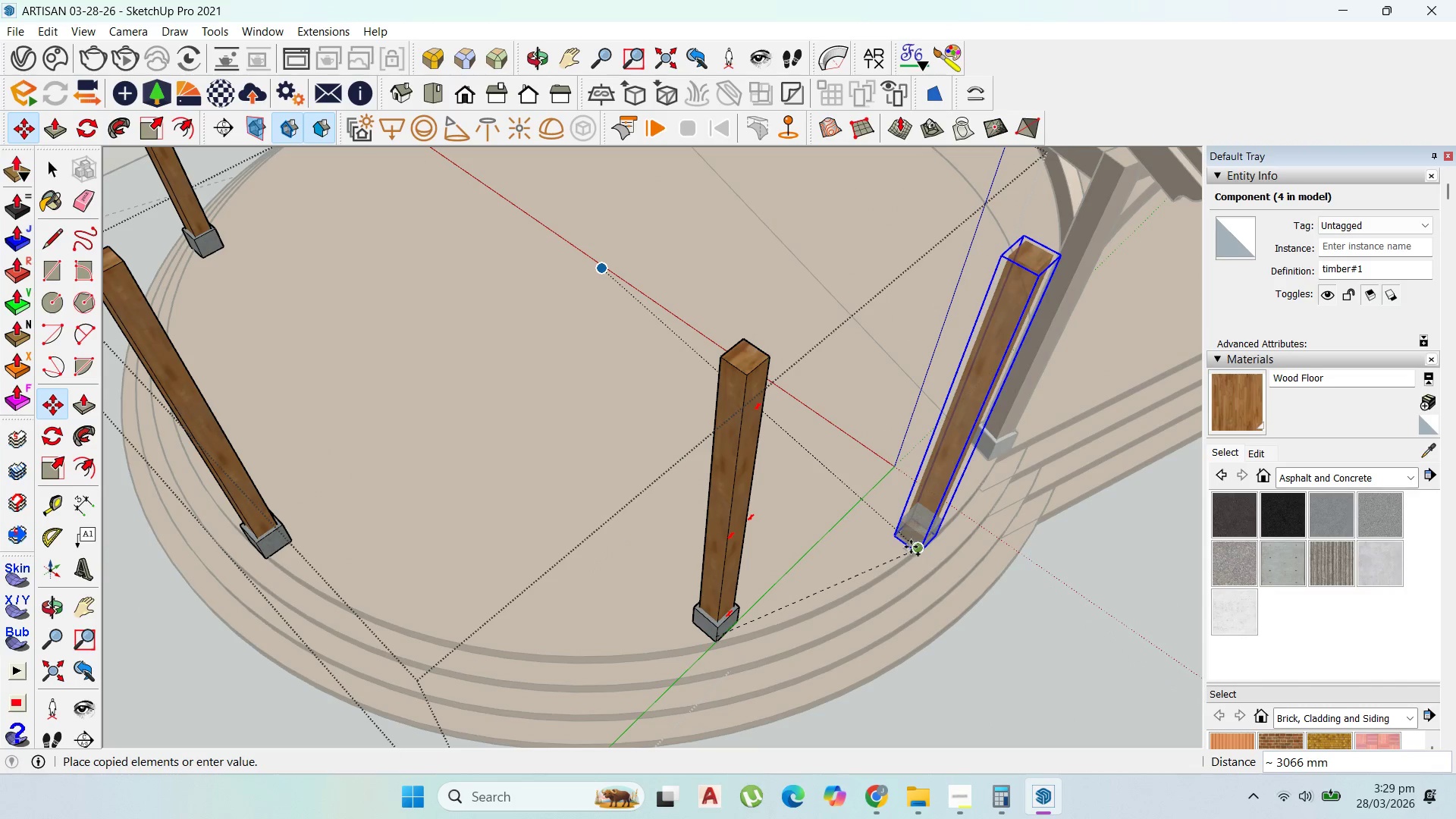 
left_click([911, 547])
 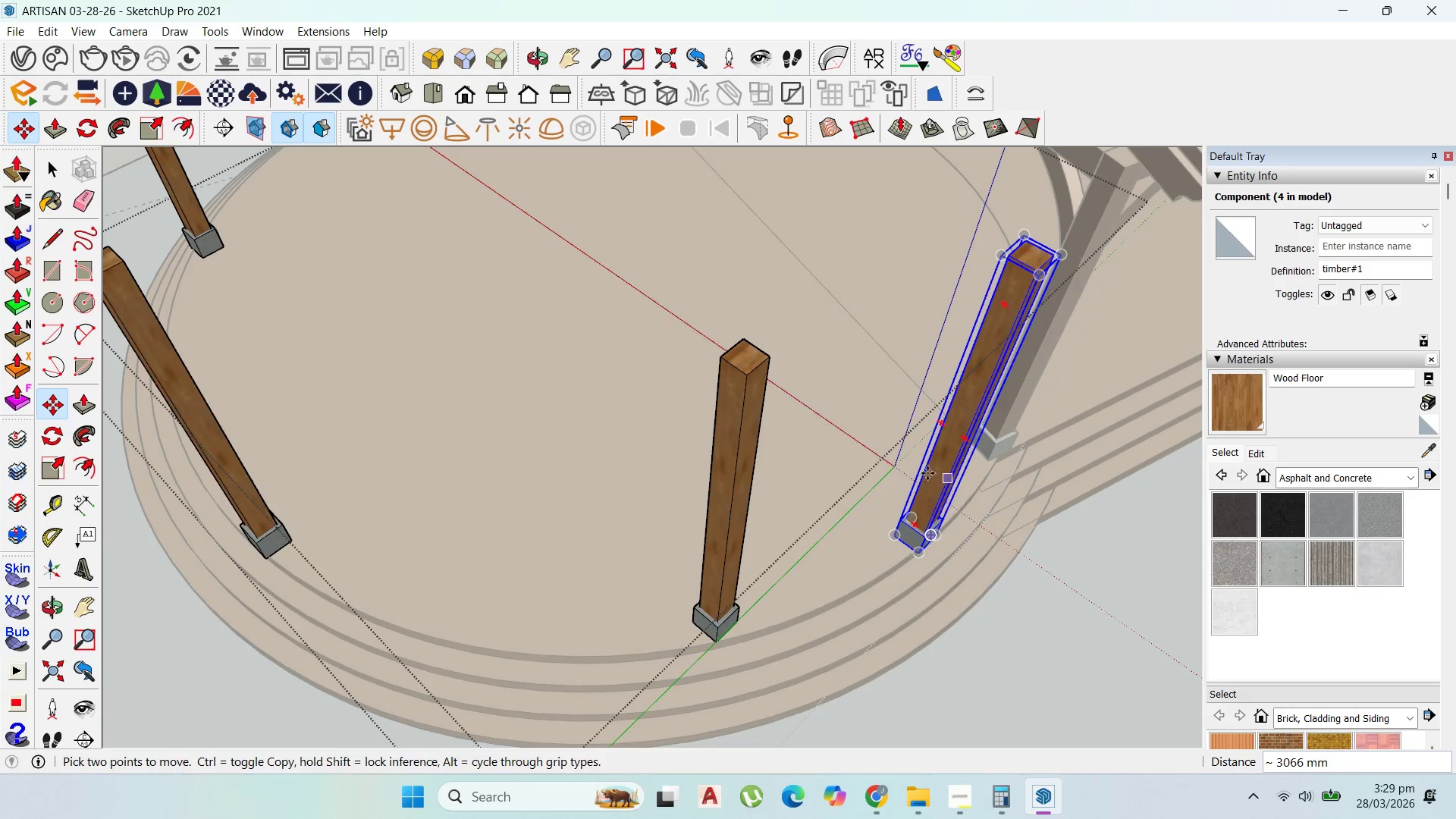 
scroll: coordinate [933, 474], scroll_direction: up, amount: 1.0
 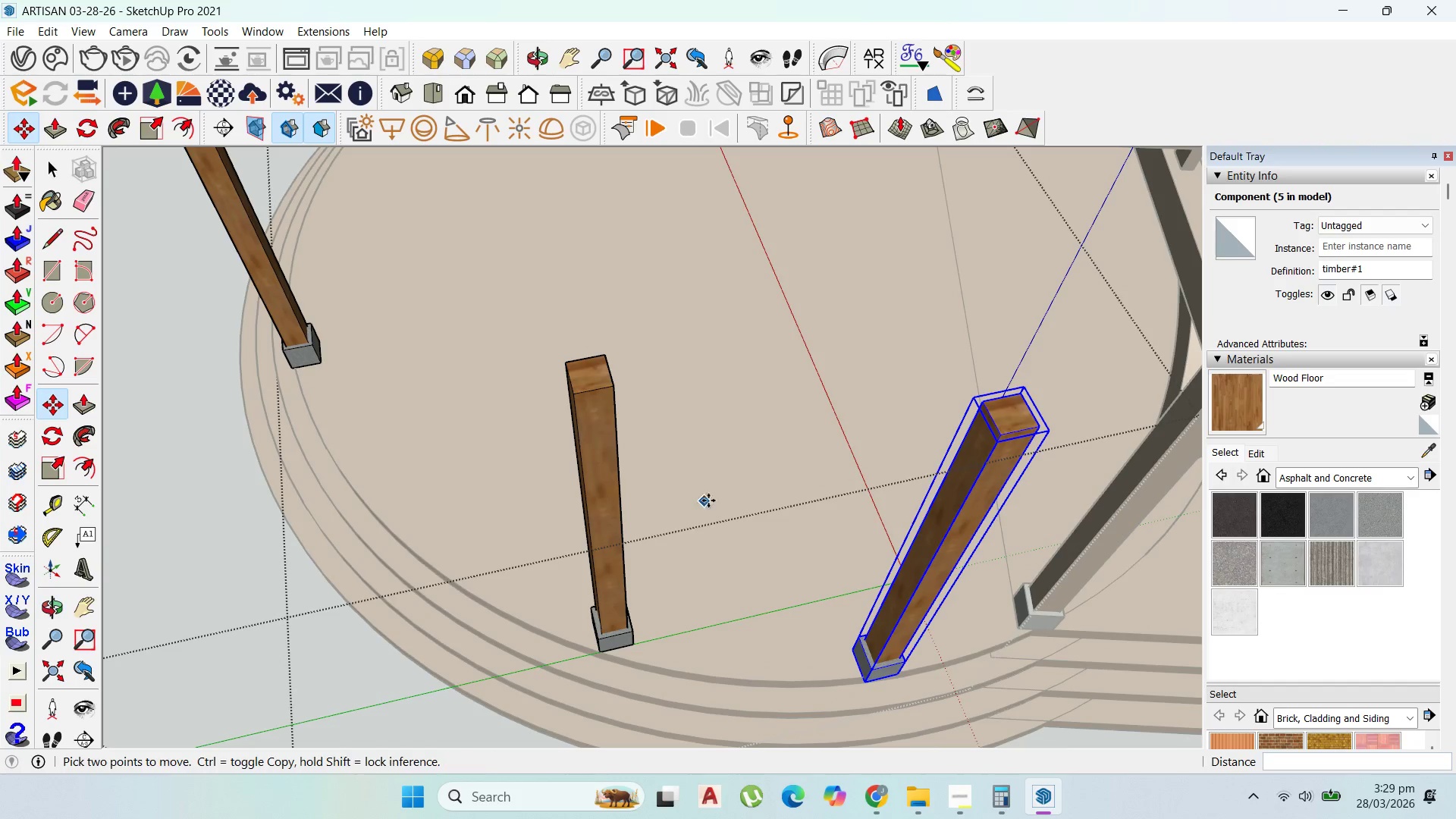 
scroll: coordinate [743, 502], scroll_direction: down, amount: 2.0
 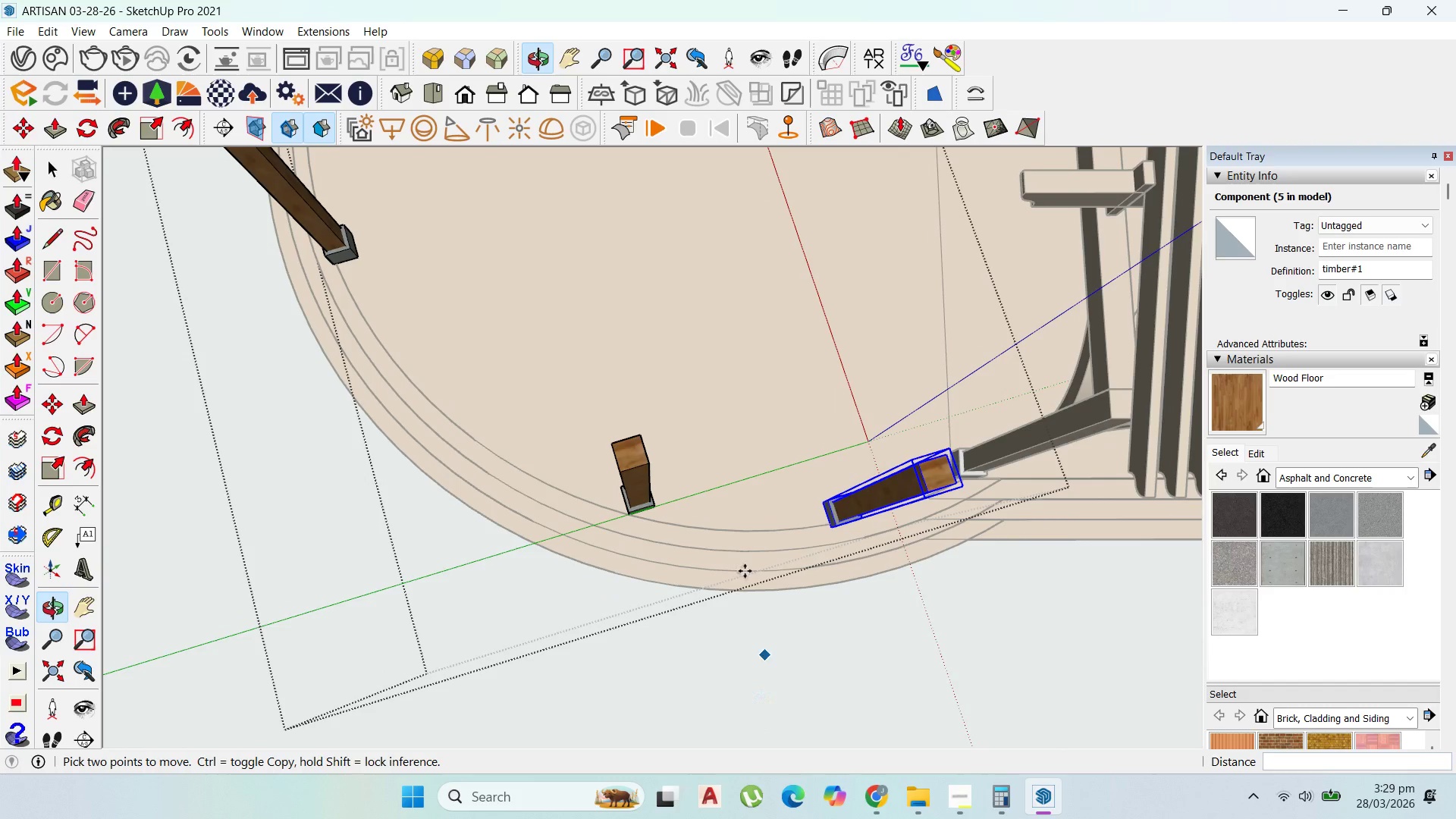 
scroll: coordinate [783, 485], scroll_direction: up, amount: 3.0
 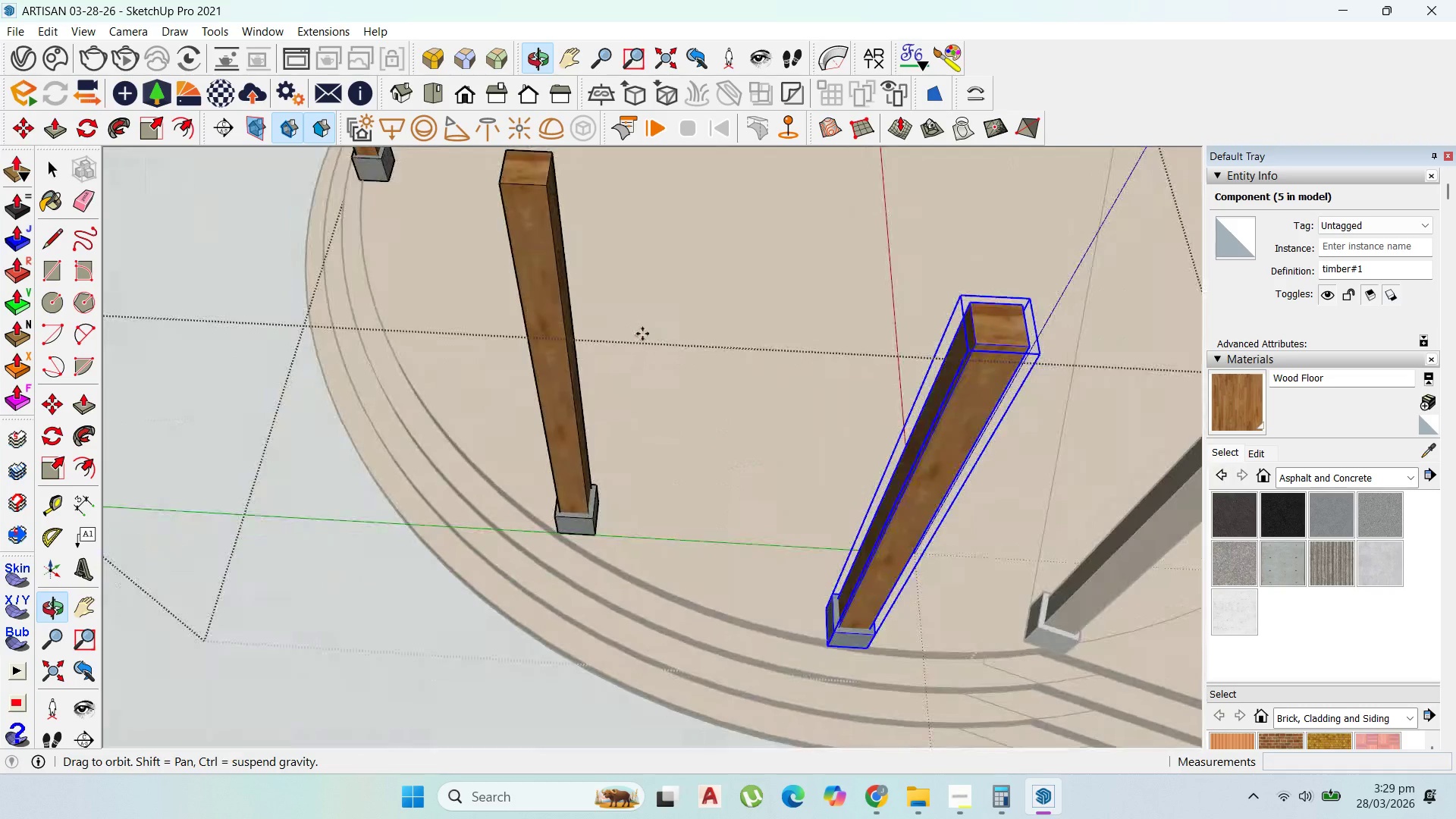 
scroll: coordinate [781, 536], scroll_direction: down, amount: 3.0
 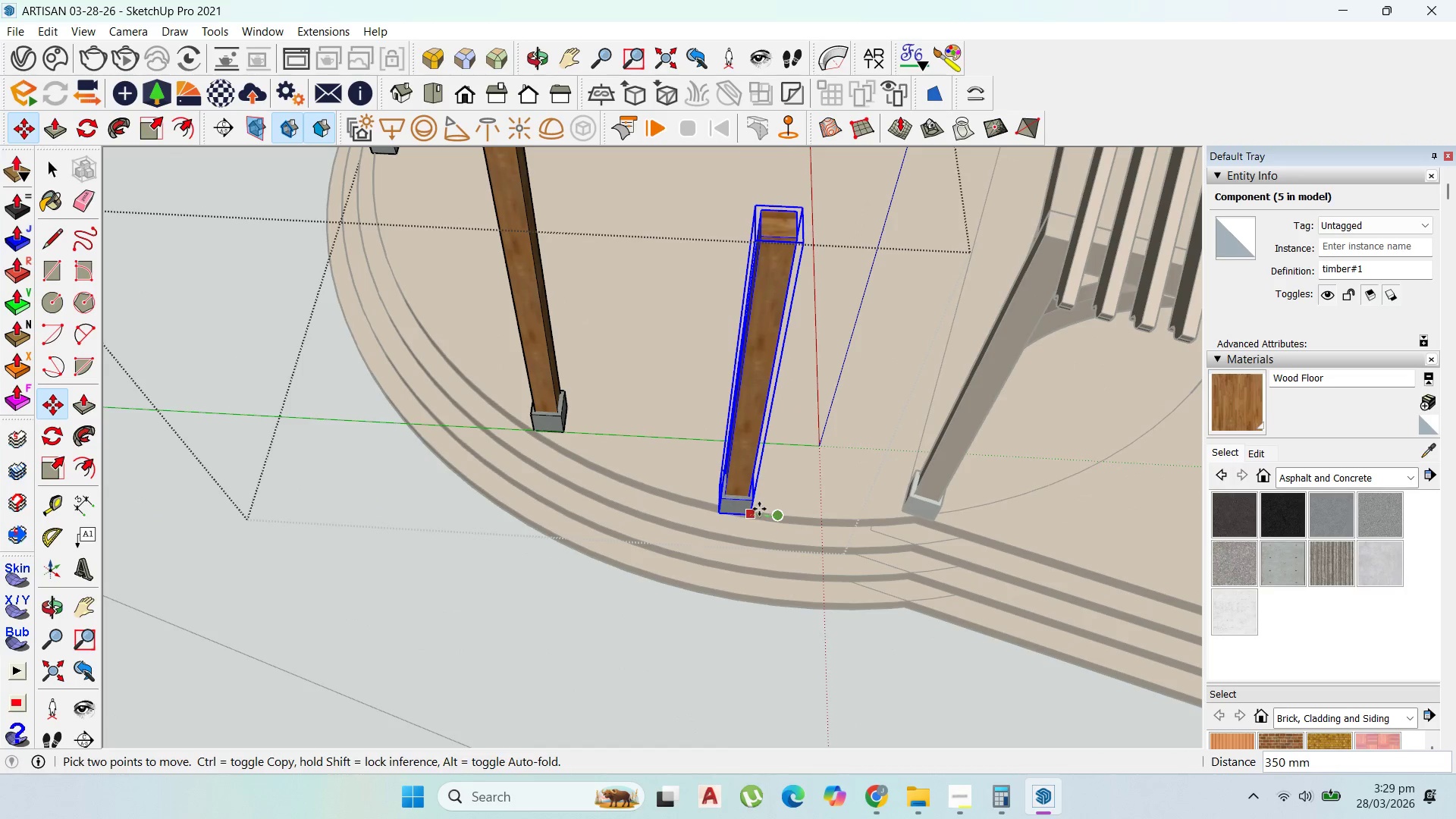 
double_click([755, 519])
 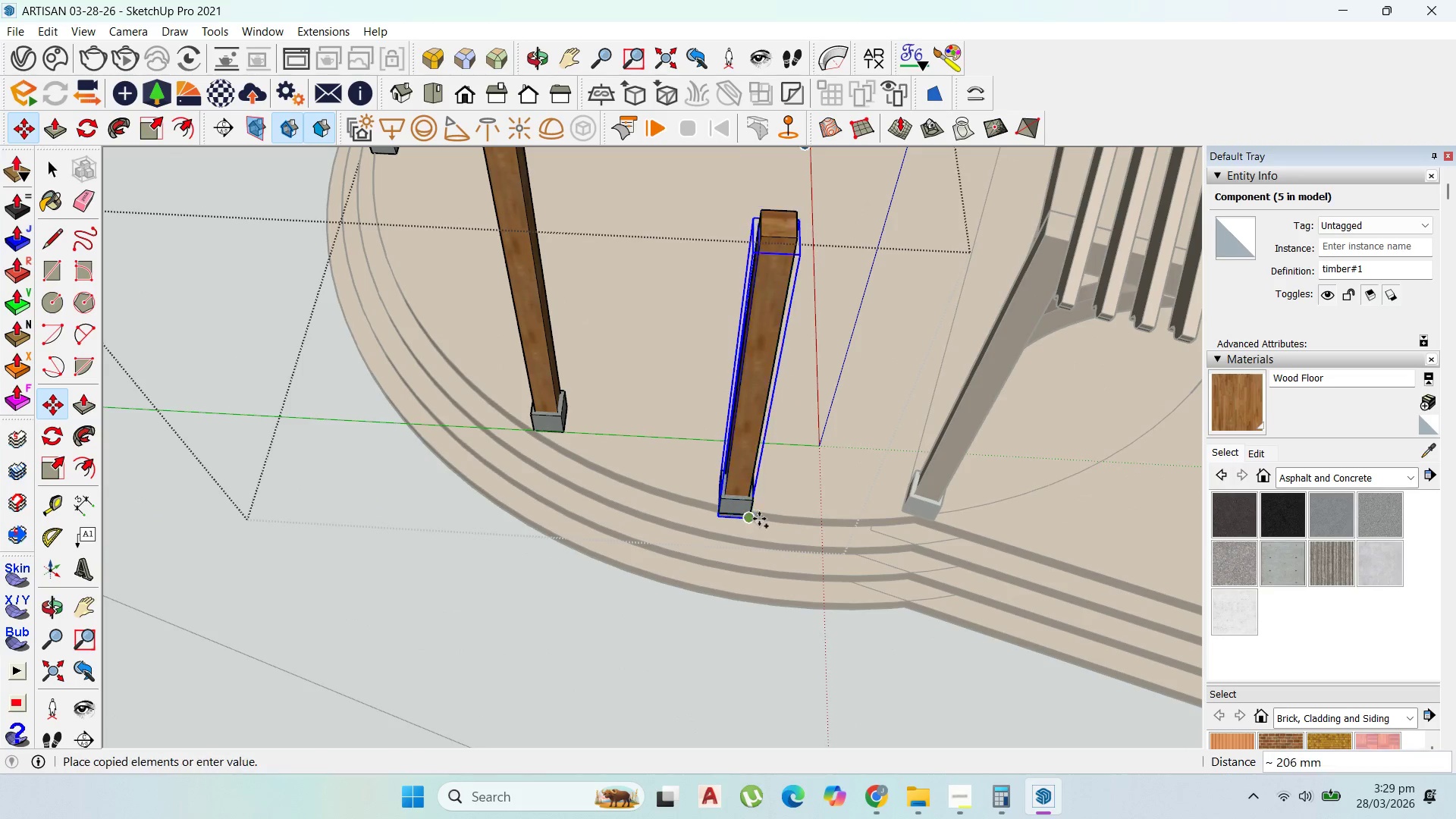 
key(Control+ControlLeft)
 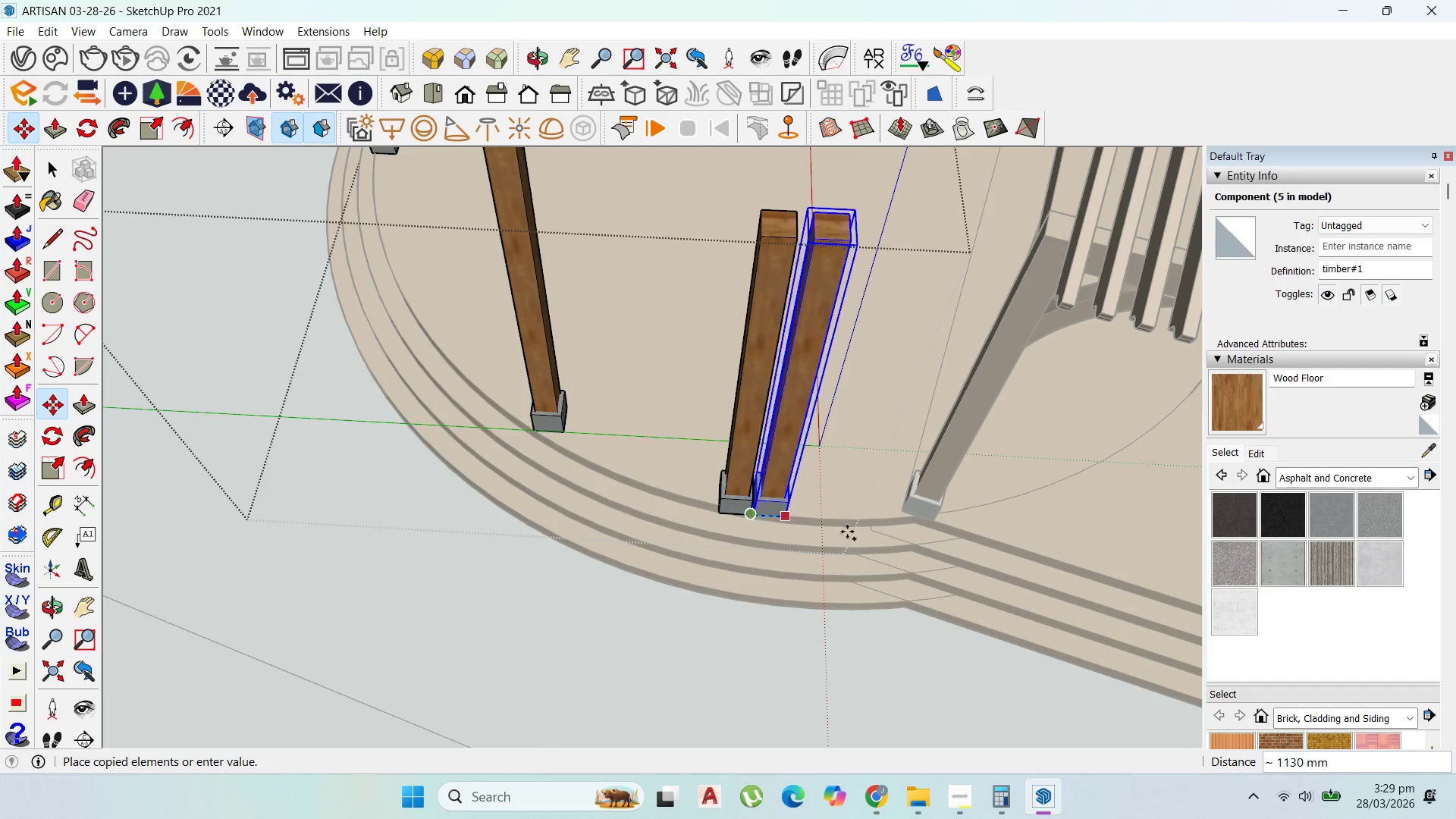 
scroll: coordinate [879, 549], scroll_direction: down, amount: 6.0
 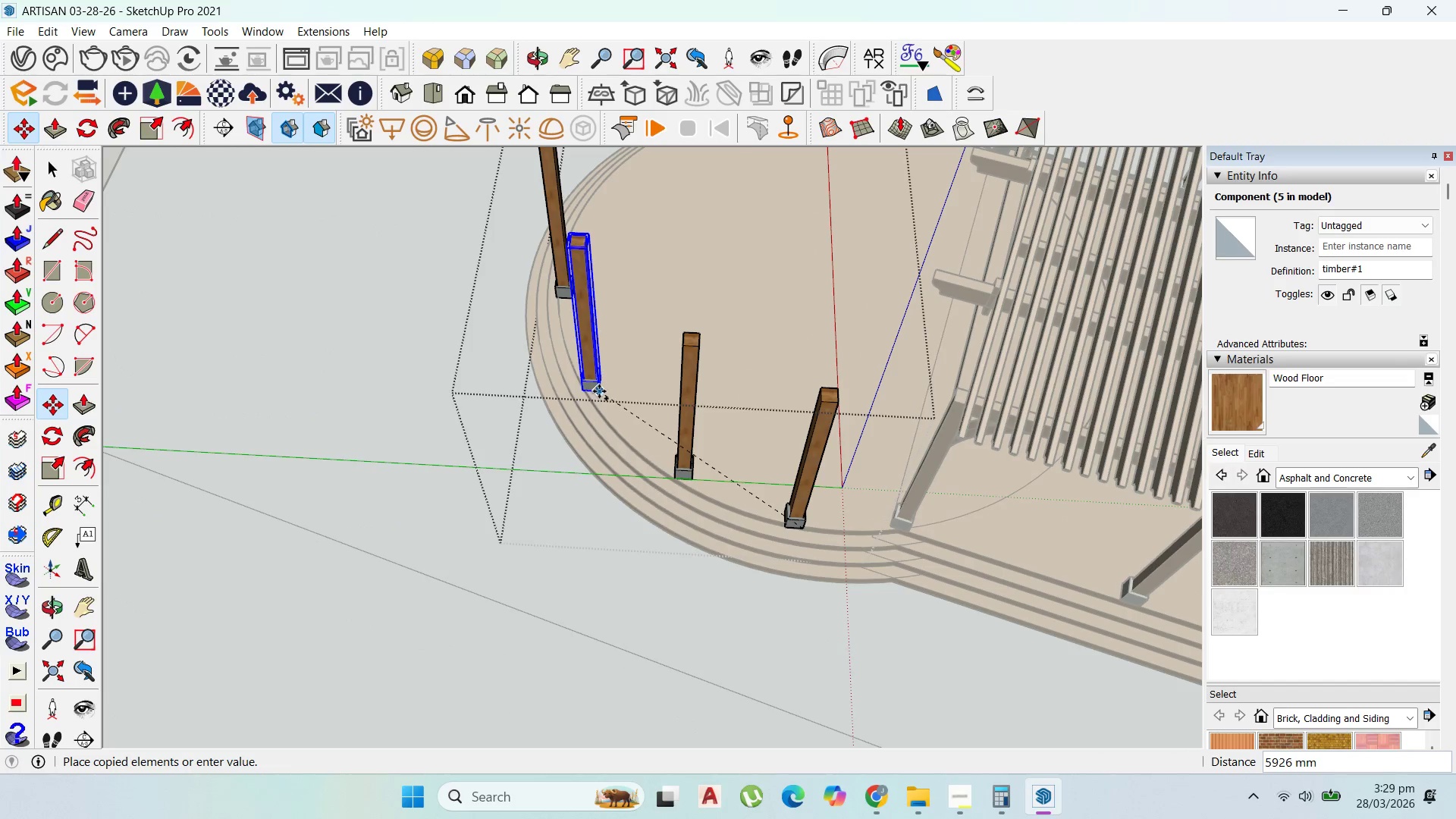 
left_click([599, 391])
 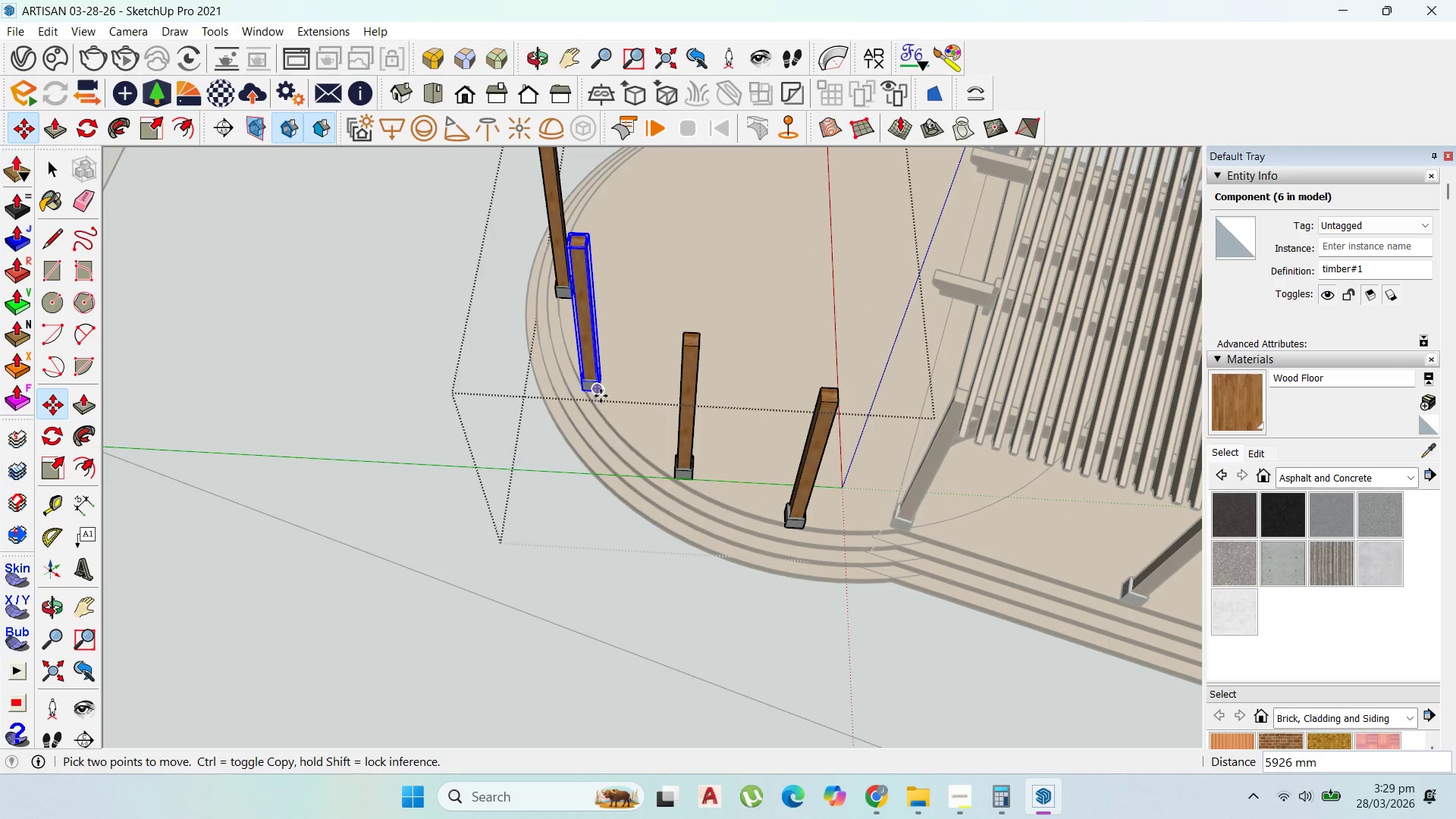 
left_click([601, 396])
 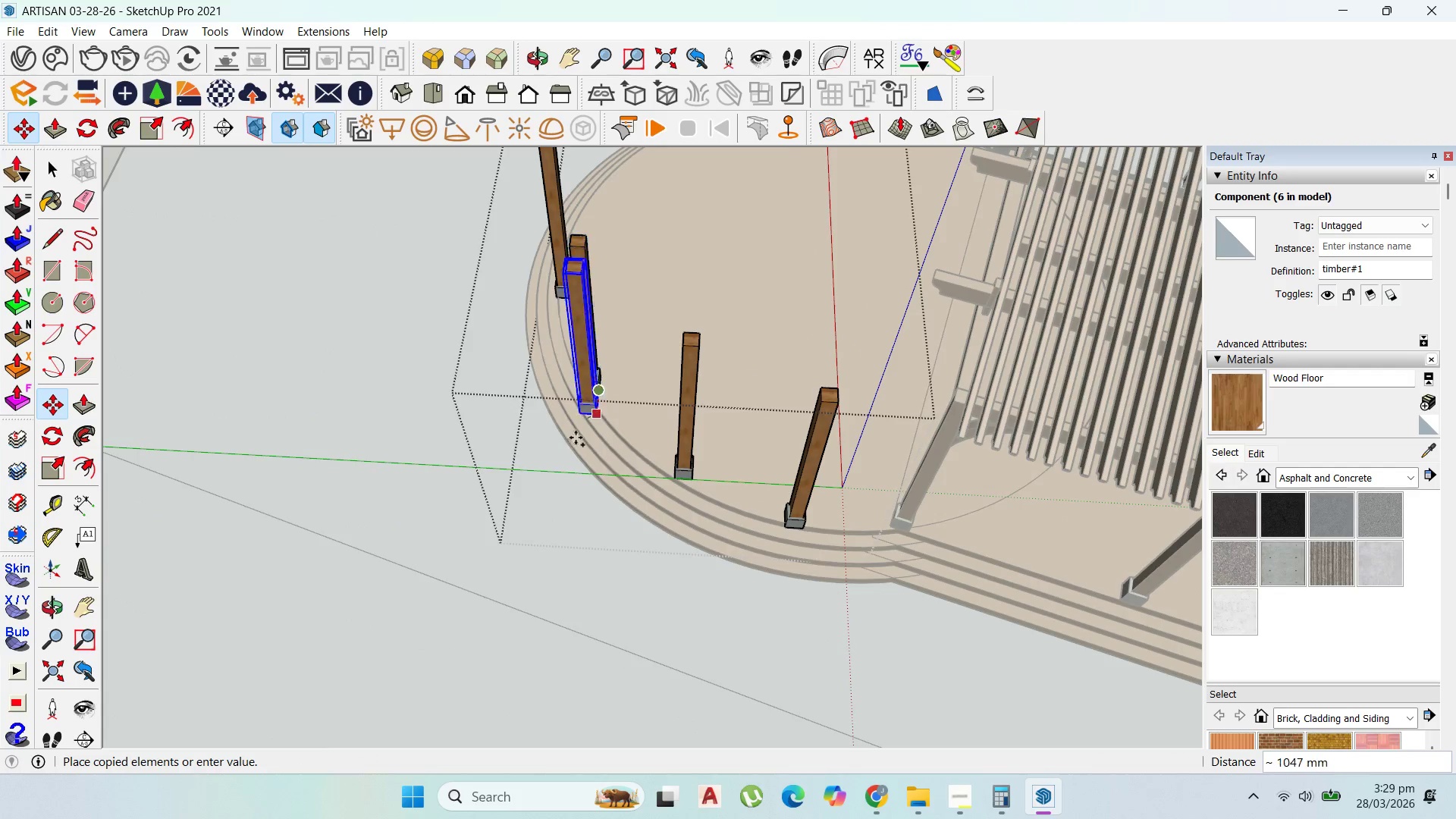 
key(Control+ControlLeft)
 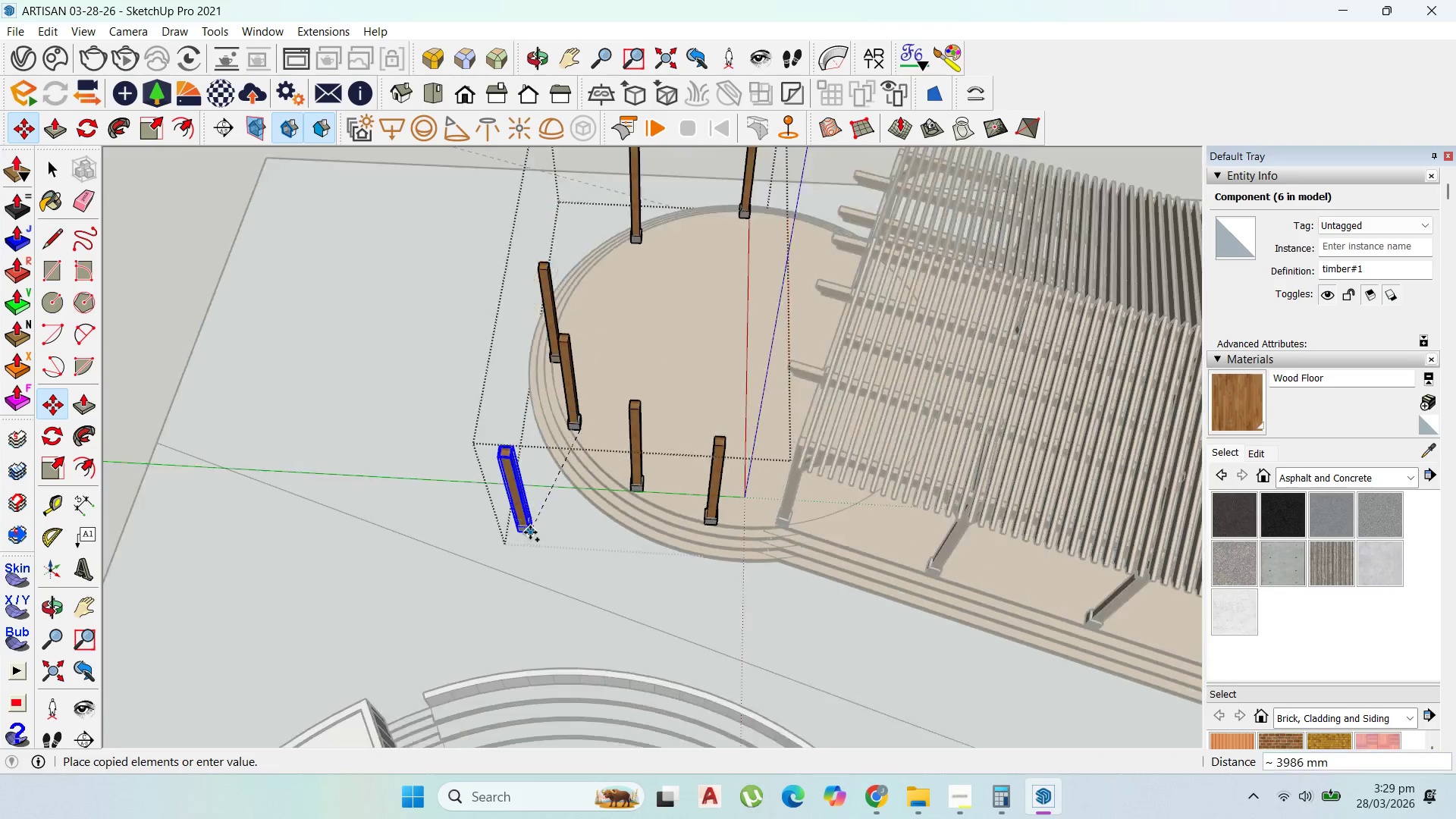 
scroll: coordinate [578, 306], scroll_direction: up, amount: 1.0
 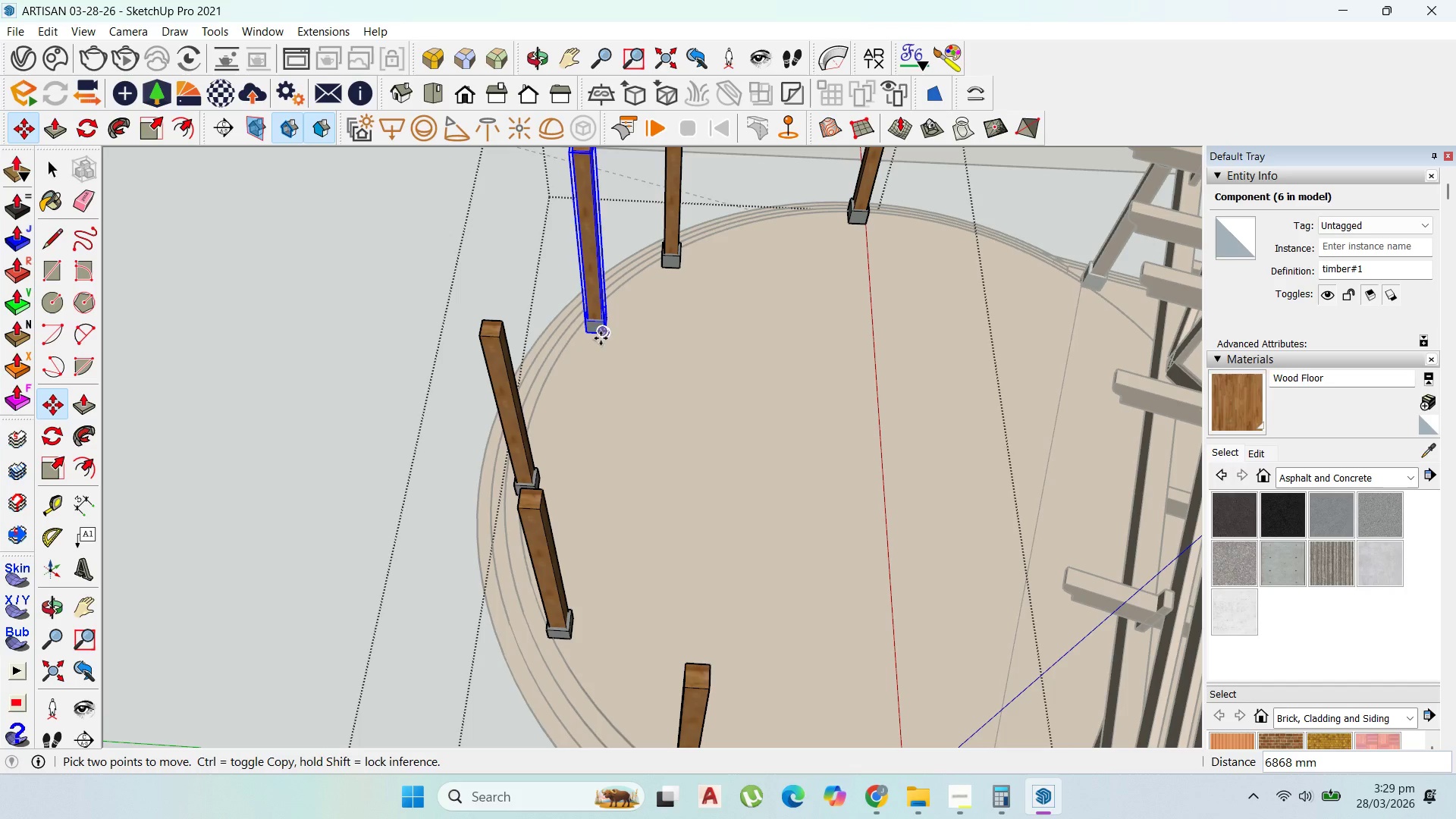 
key(Control+ControlLeft)
 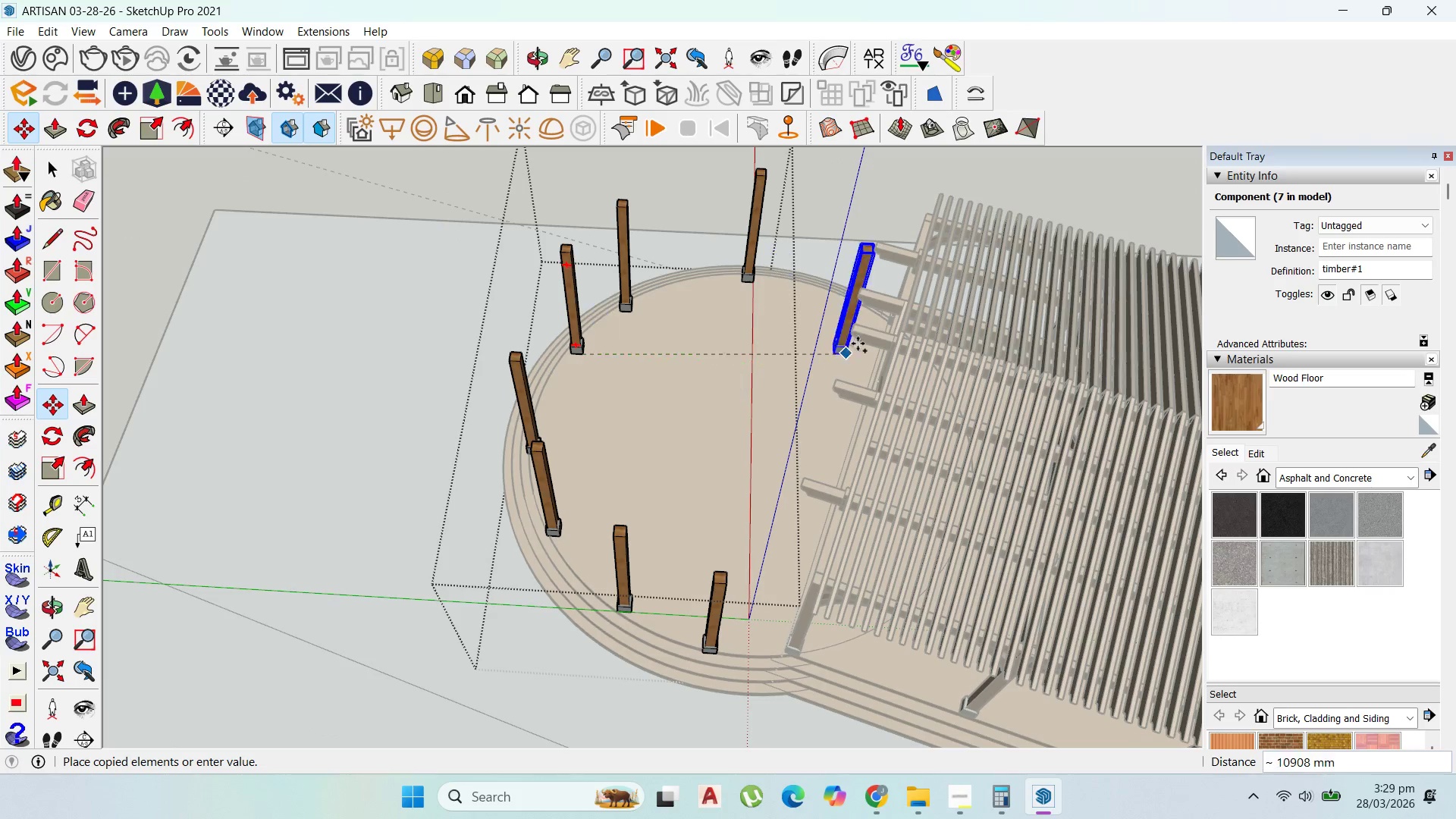 
left_click([603, 334])
 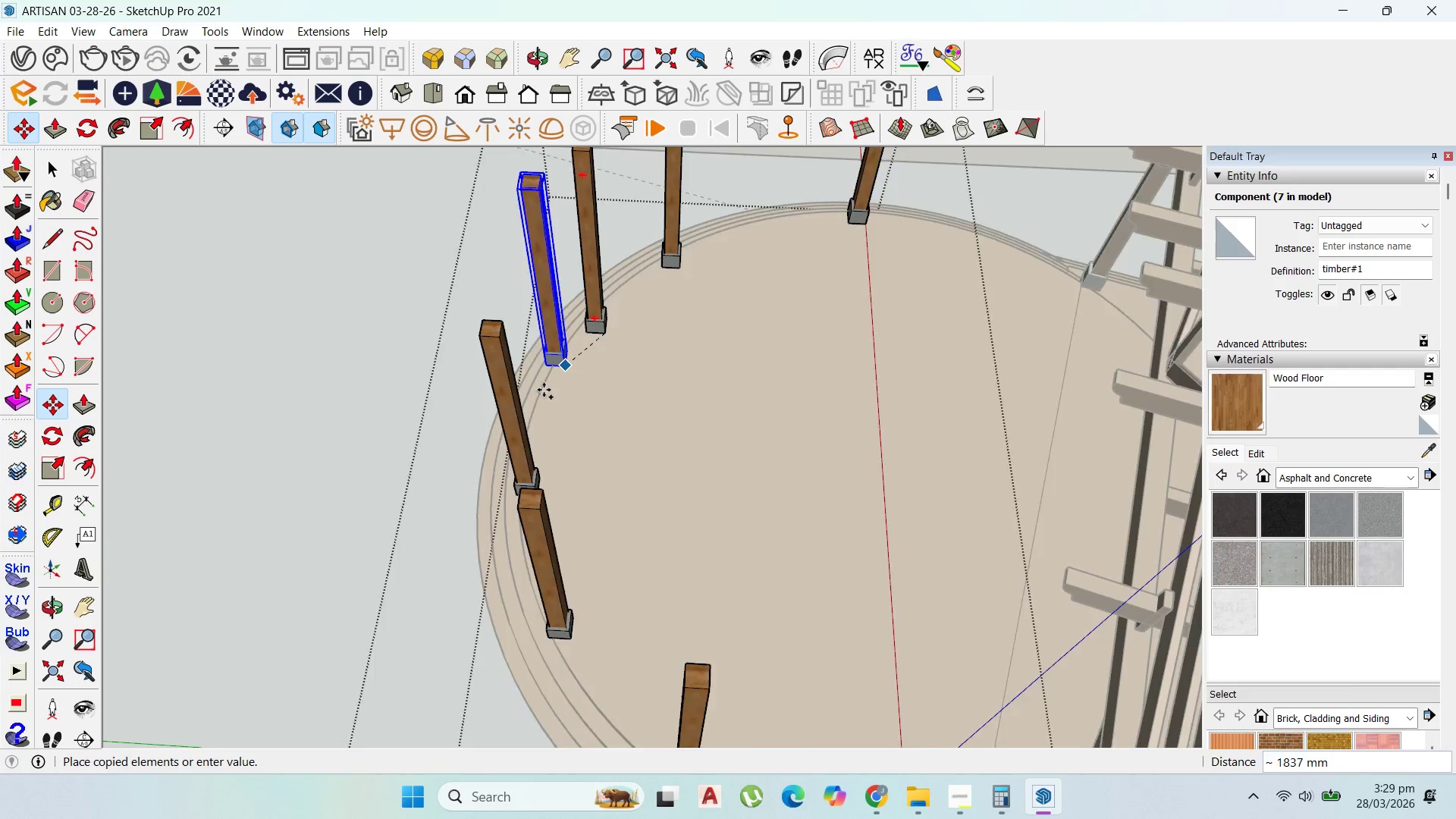 
scroll: coordinate [659, 298], scroll_direction: none, amount: 0.0
 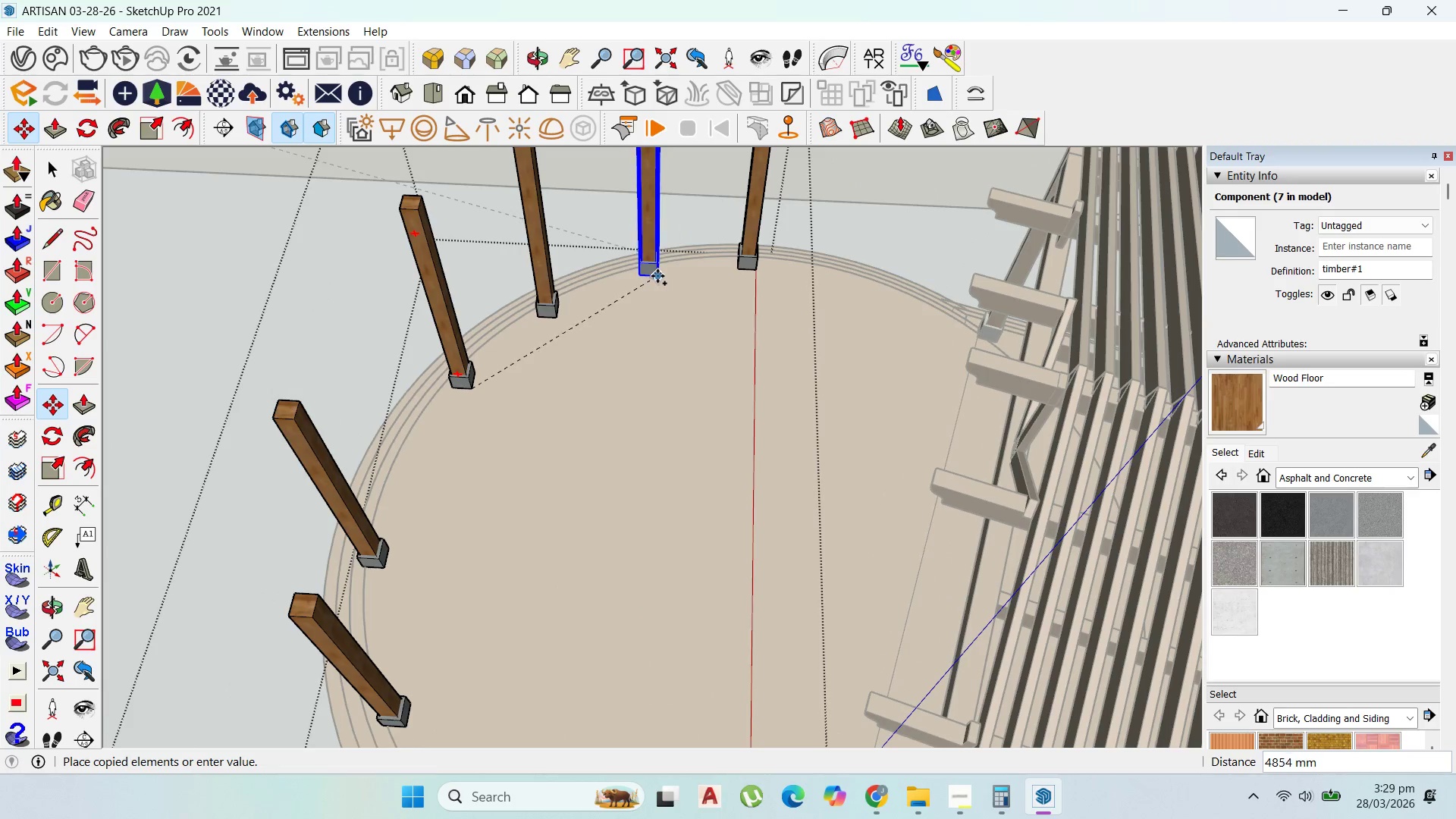 
left_click([658, 276])
 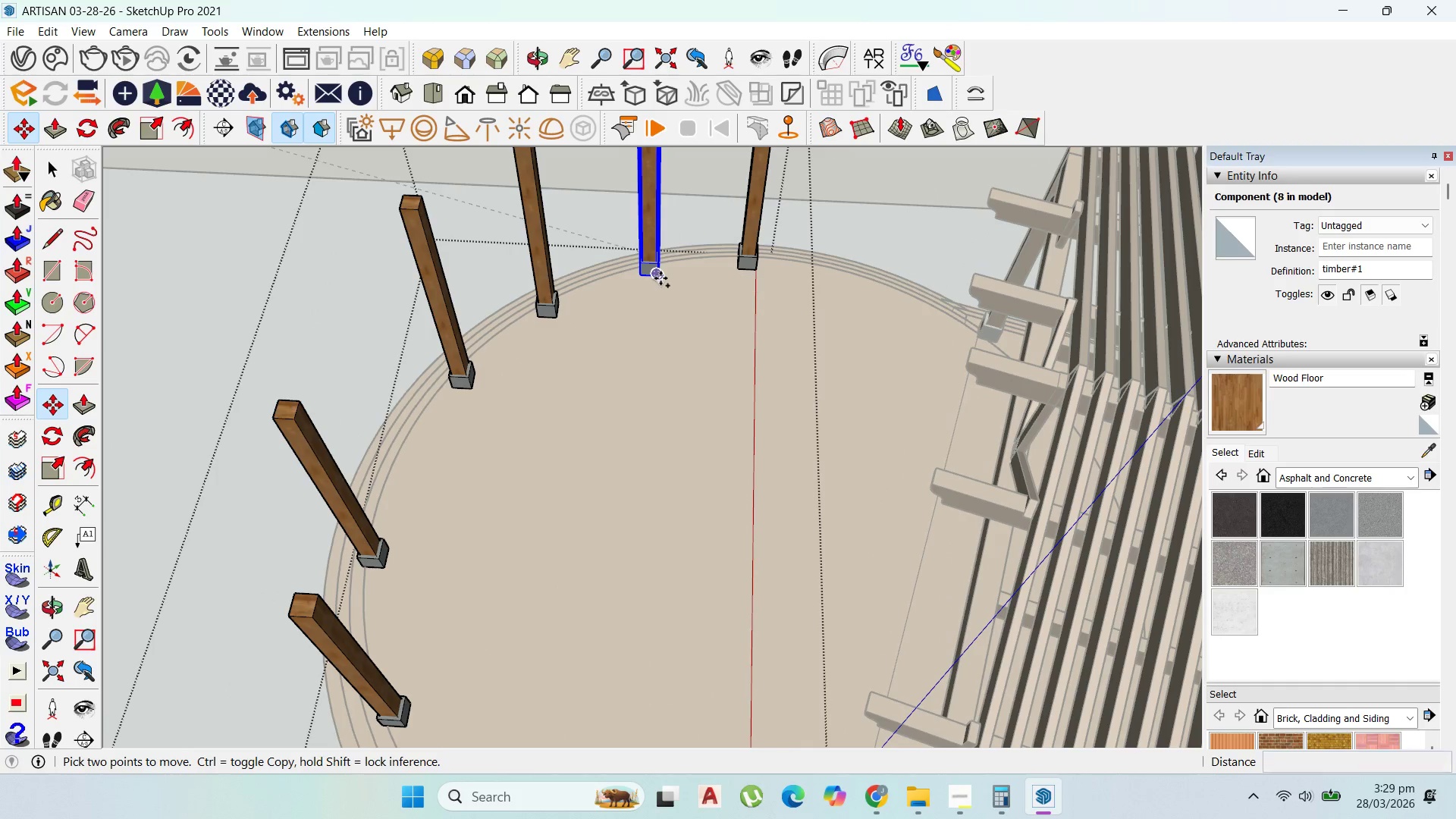 
key(Control+ControlLeft)
 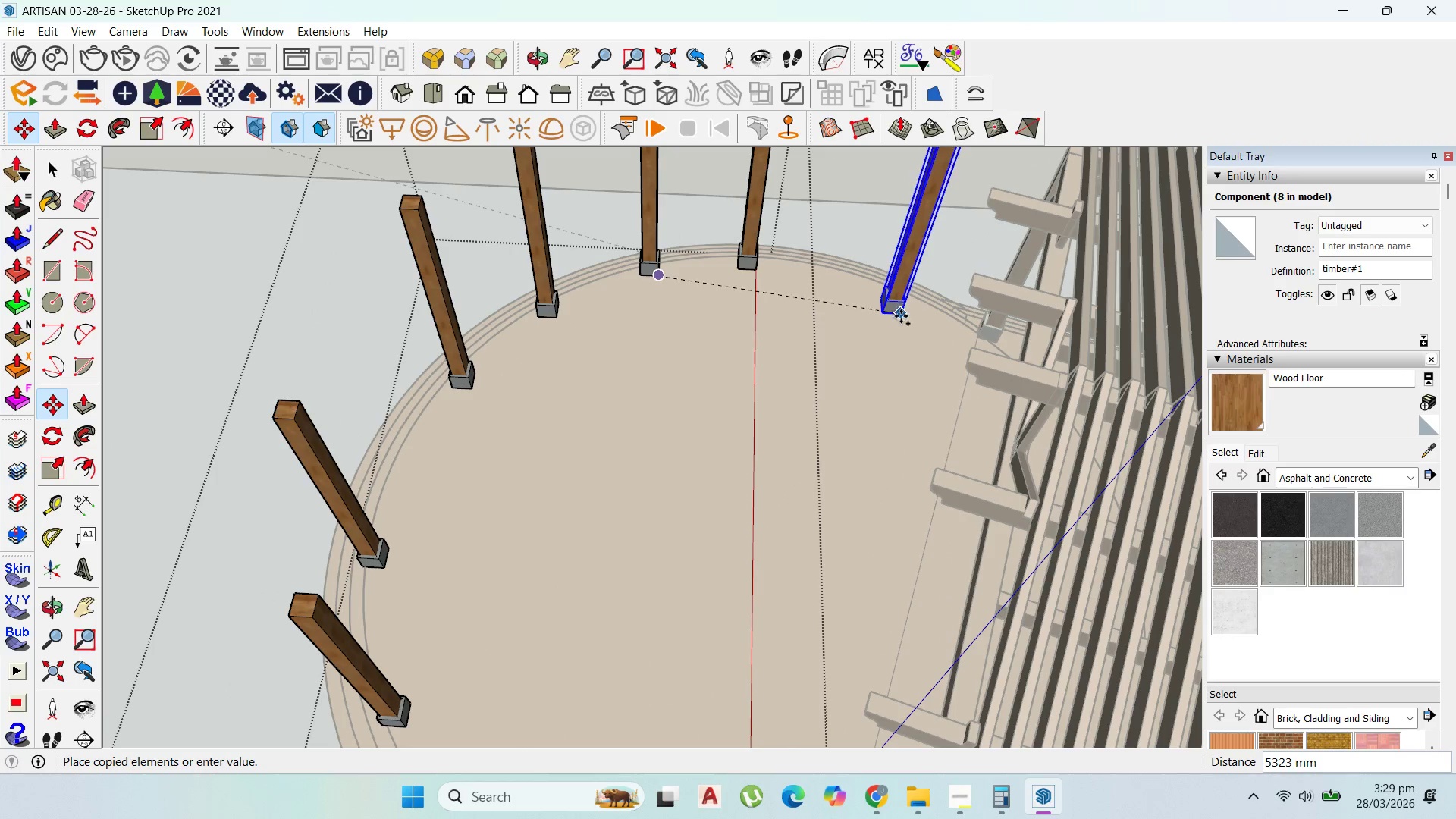 
left_click([902, 315])
 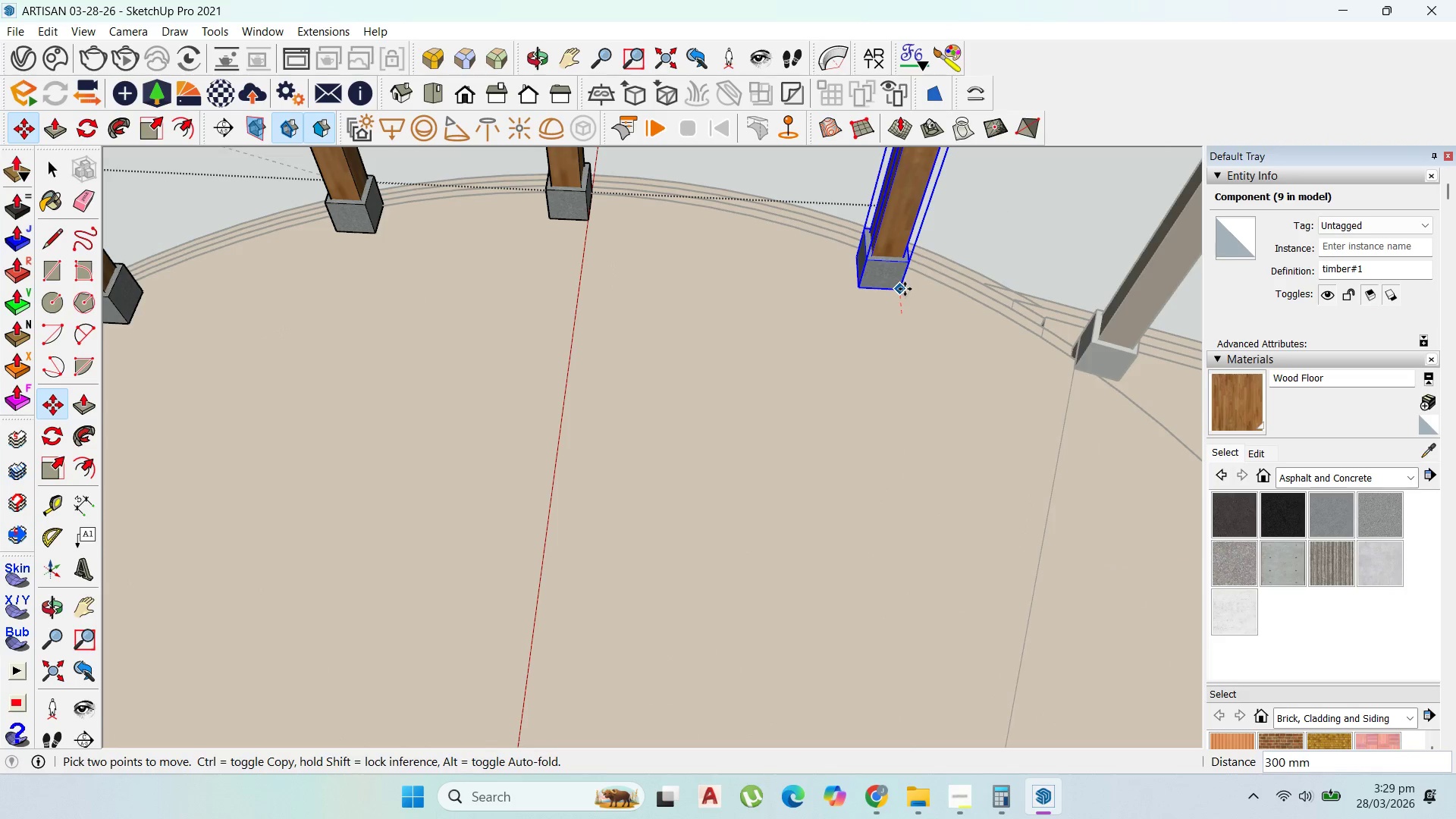 
scroll: coordinate [902, 315], scroll_direction: up, amount: 8.0
 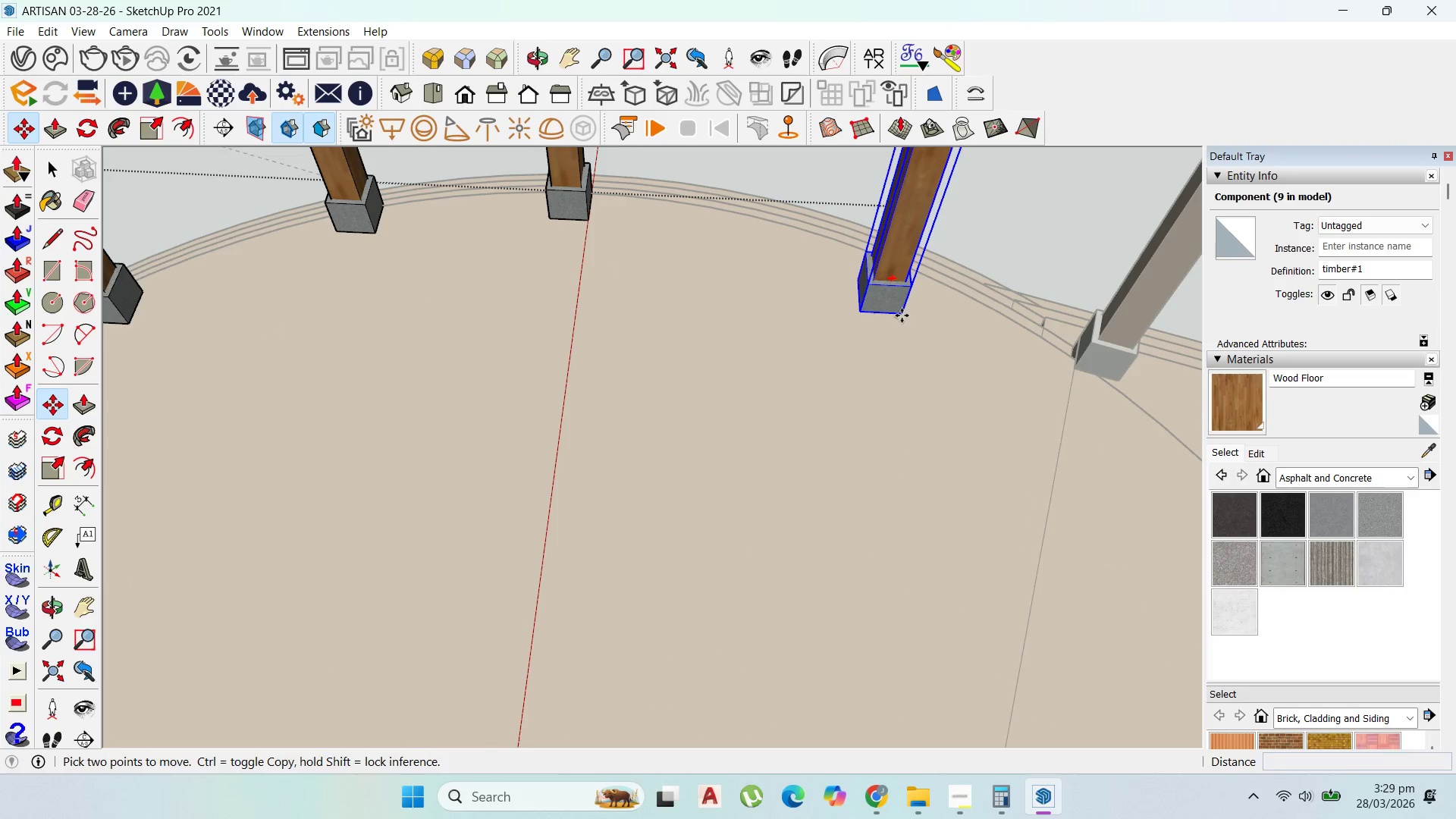 
left_click([905, 287])
 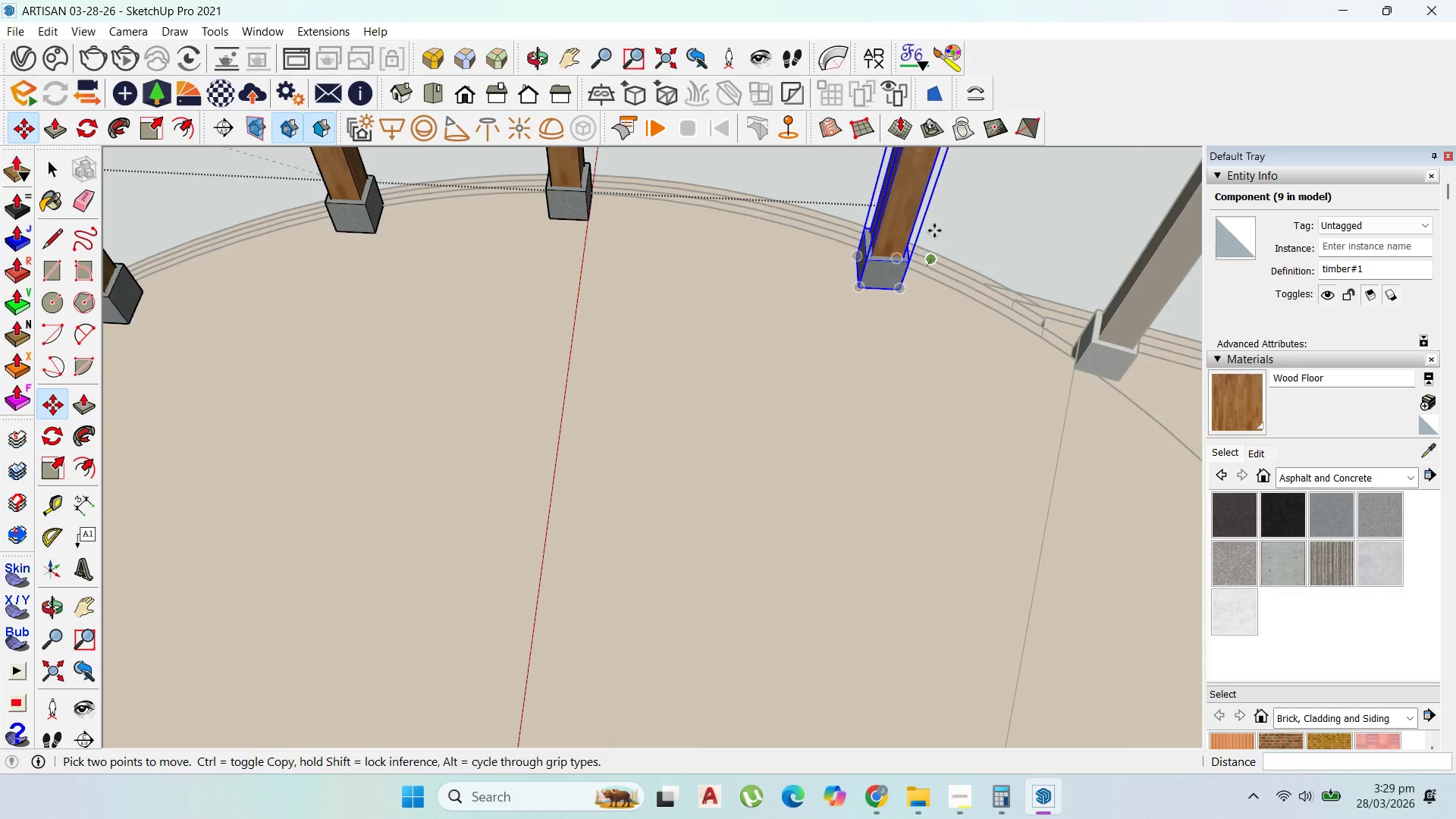 
scroll: coordinate [937, 254], scroll_direction: down, amount: 15.0
 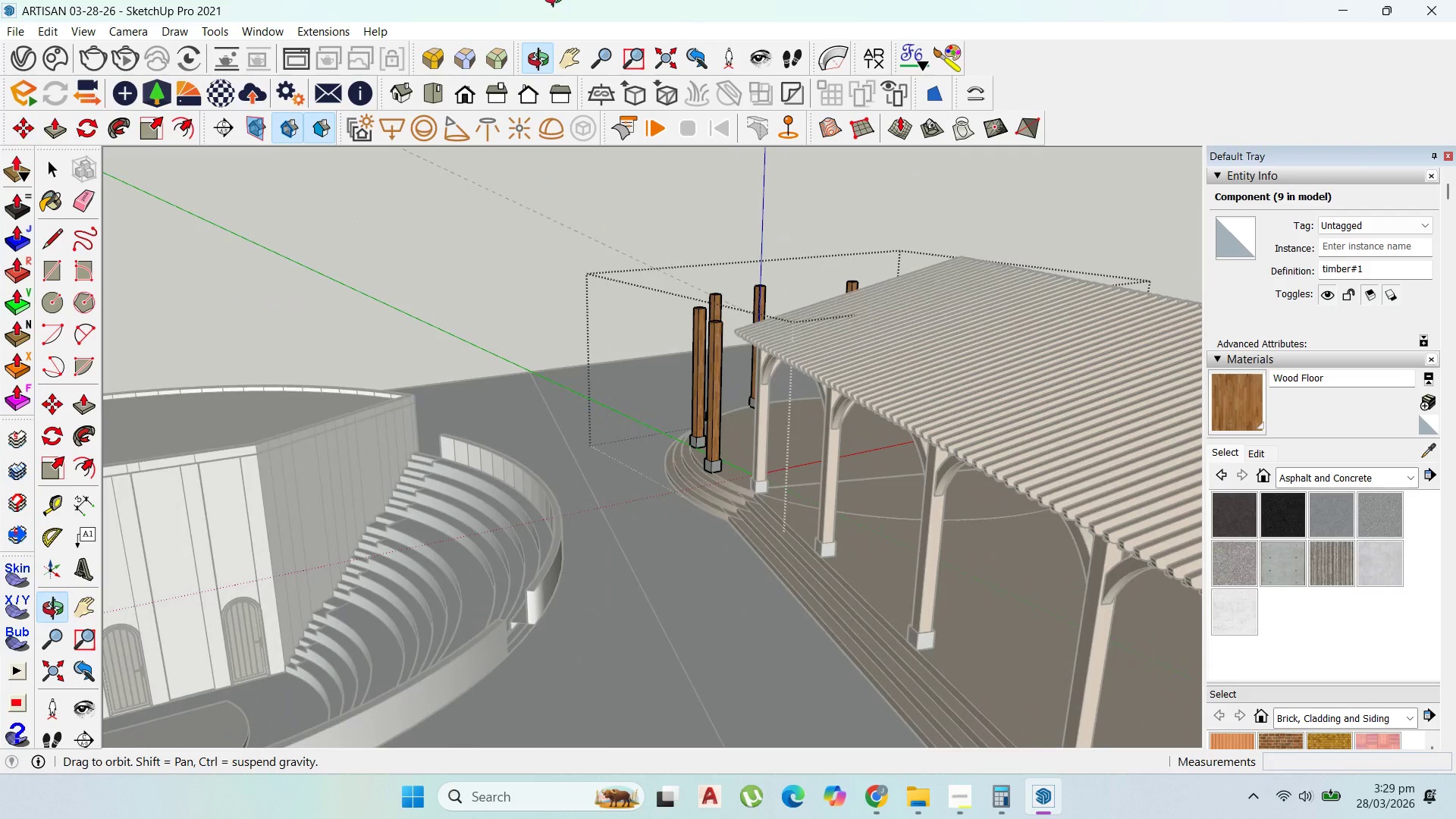 
scroll: coordinate [836, 431], scroll_direction: up, amount: 1.0
 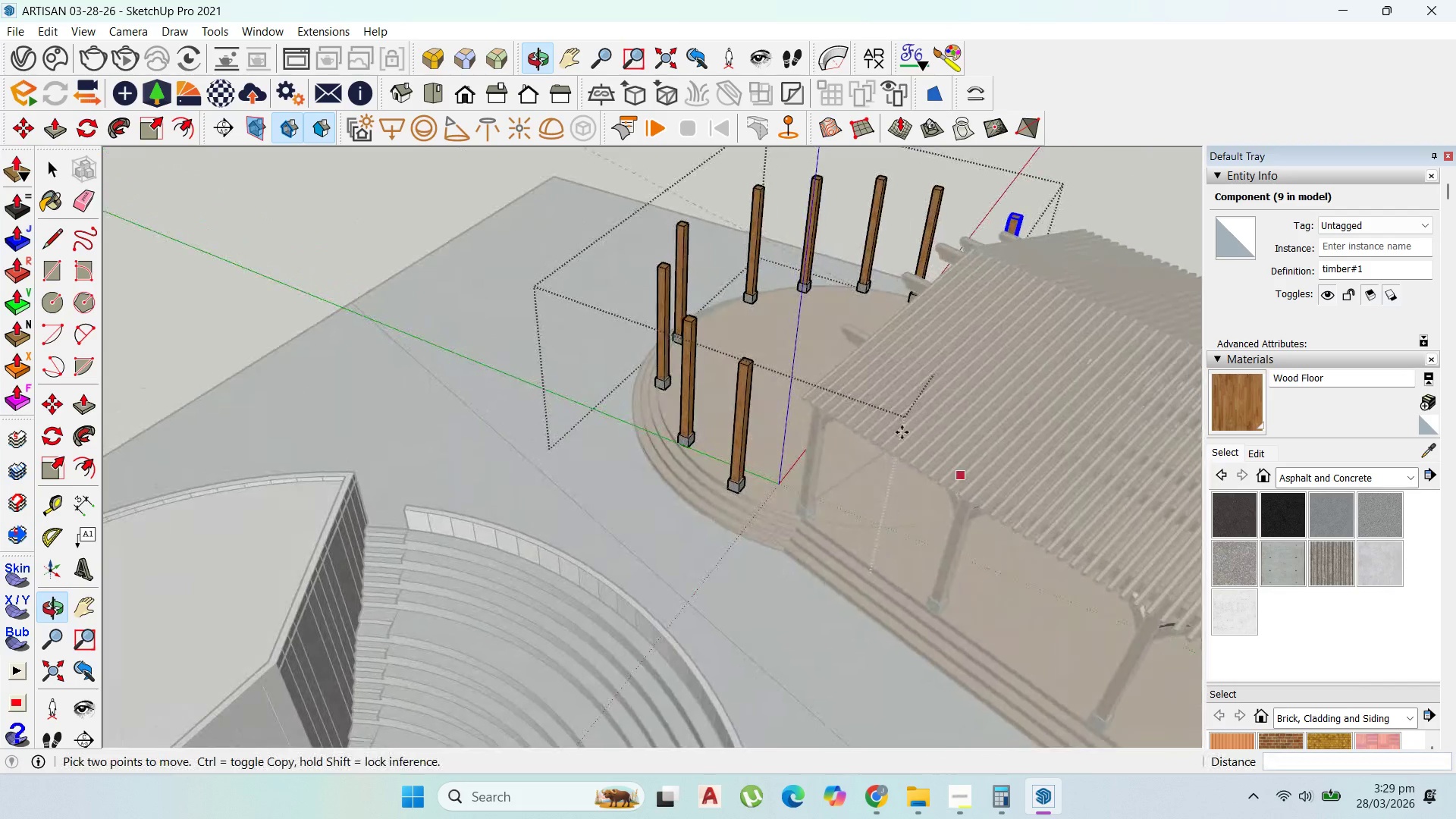 
scroll: coordinate [526, 379], scroll_direction: down, amount: 4.0
 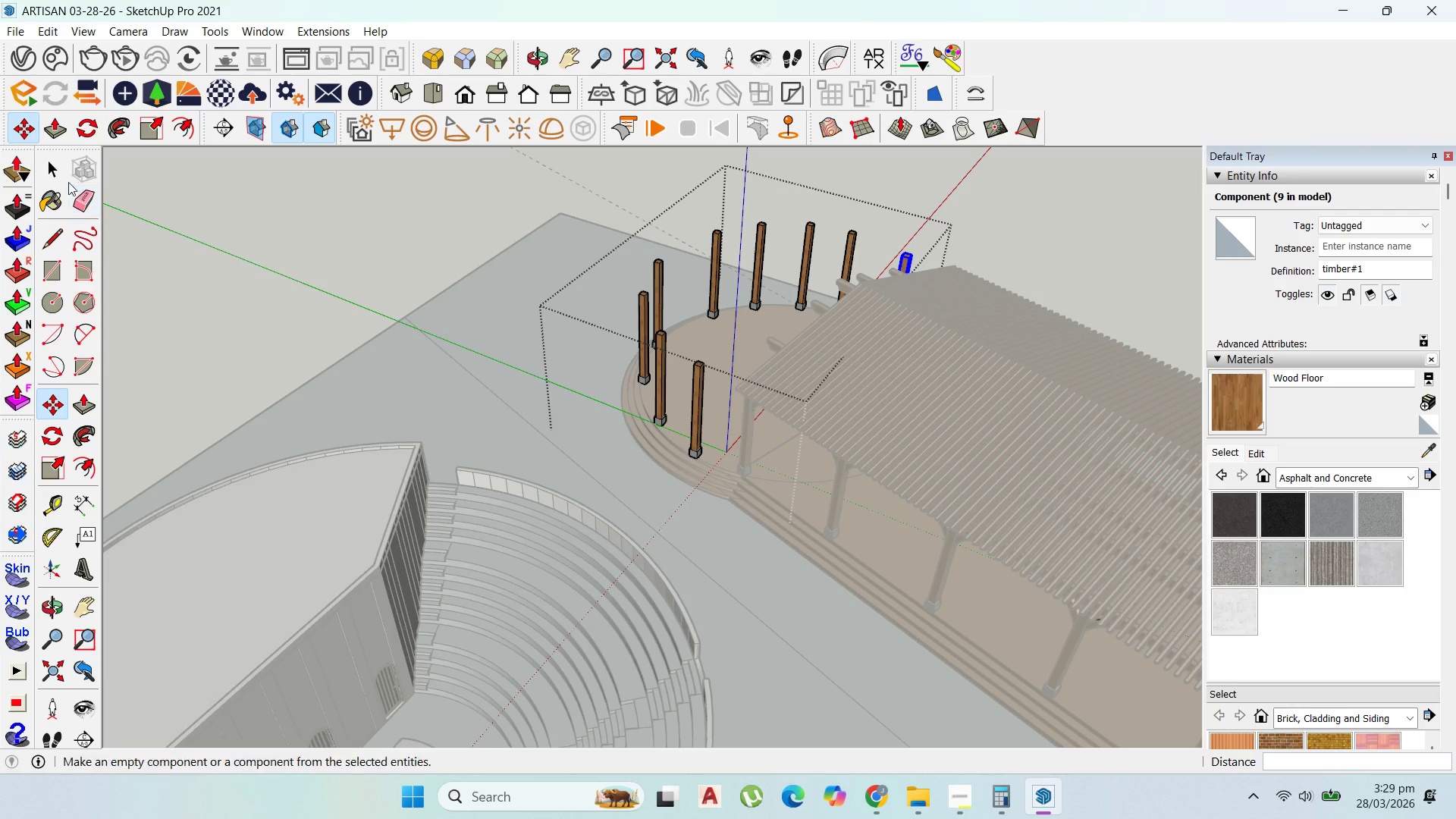 
left_click([48, 171])